 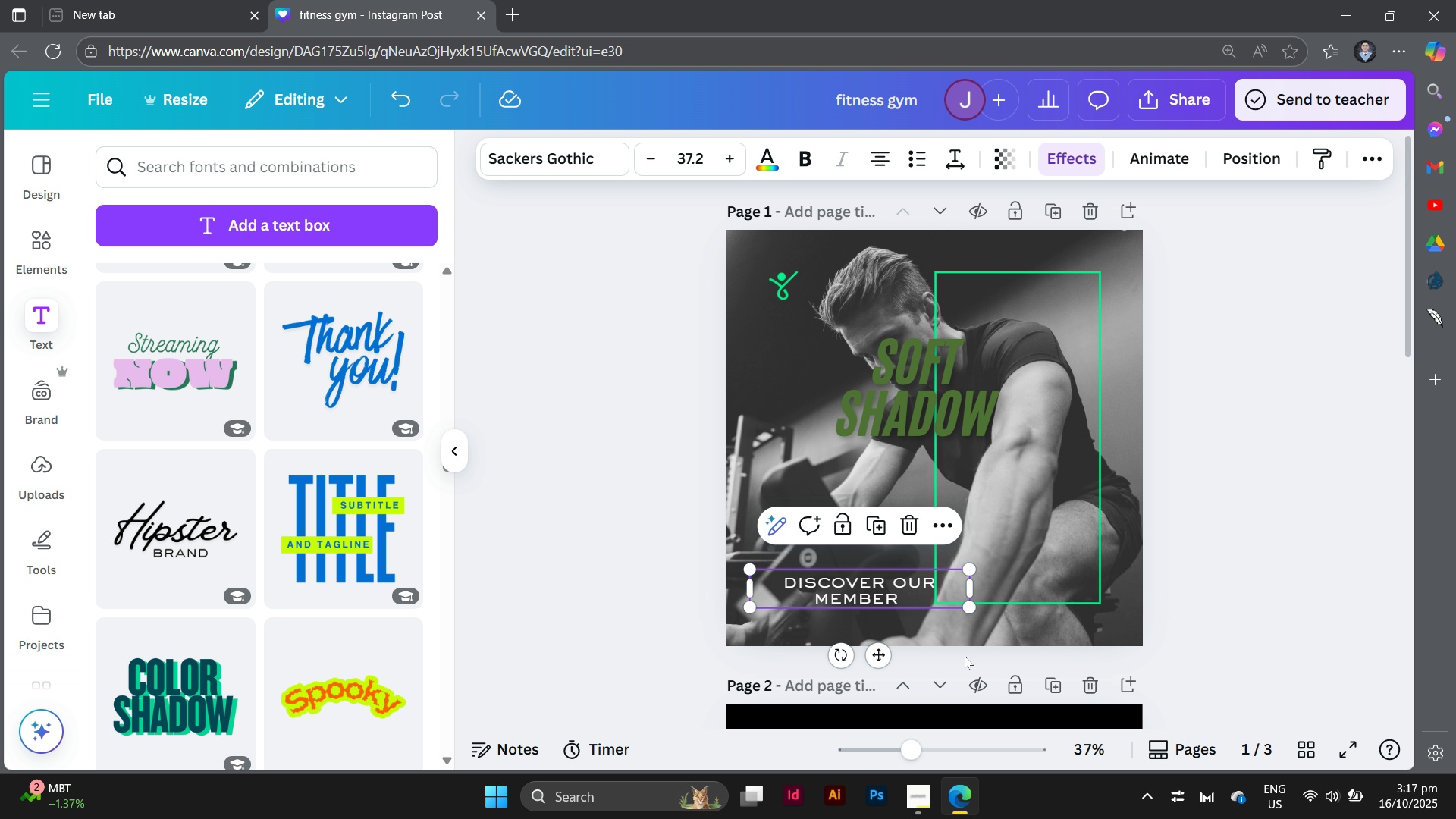 
left_click([904, 604])
 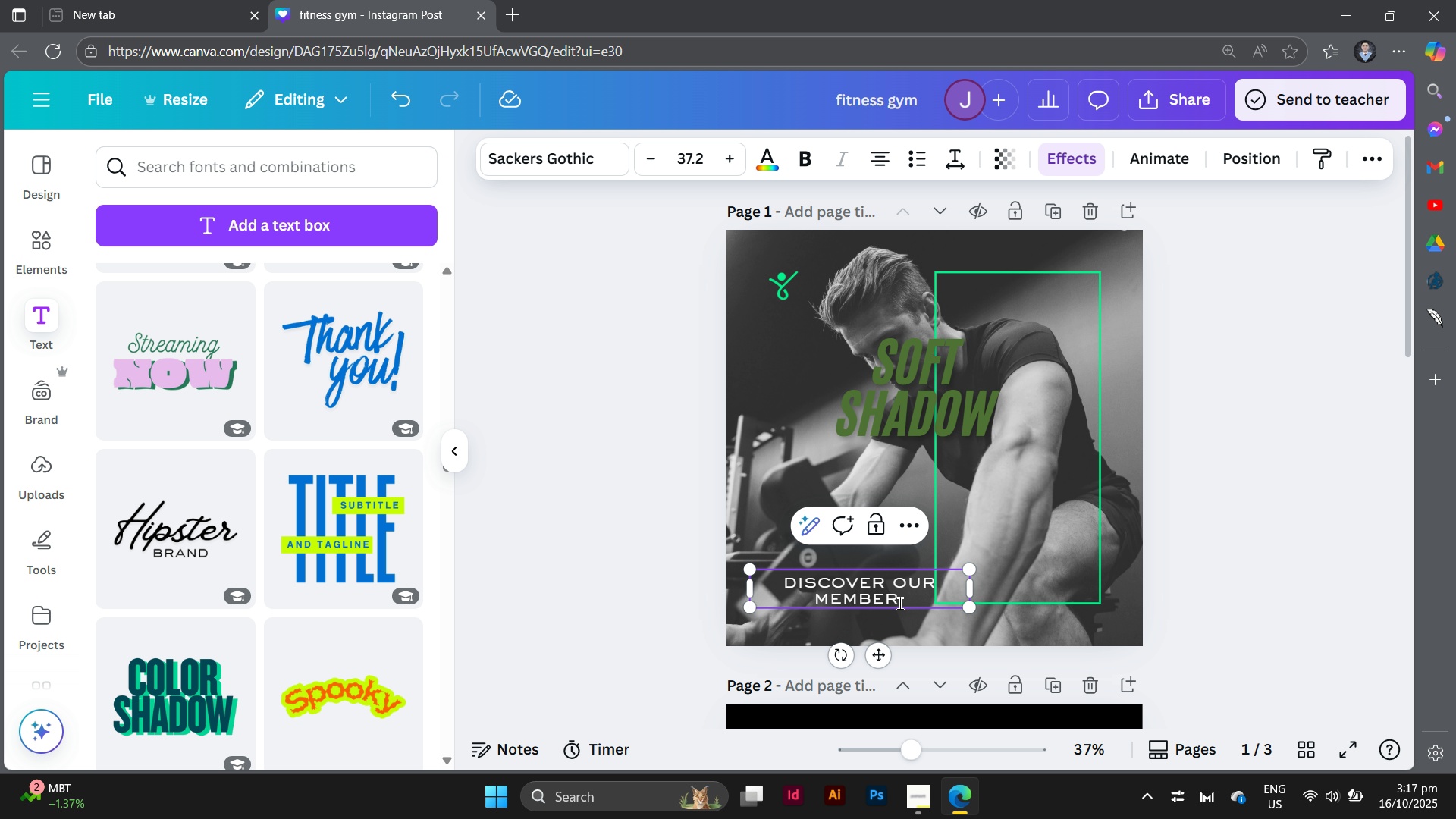 
left_click([899, 603])
 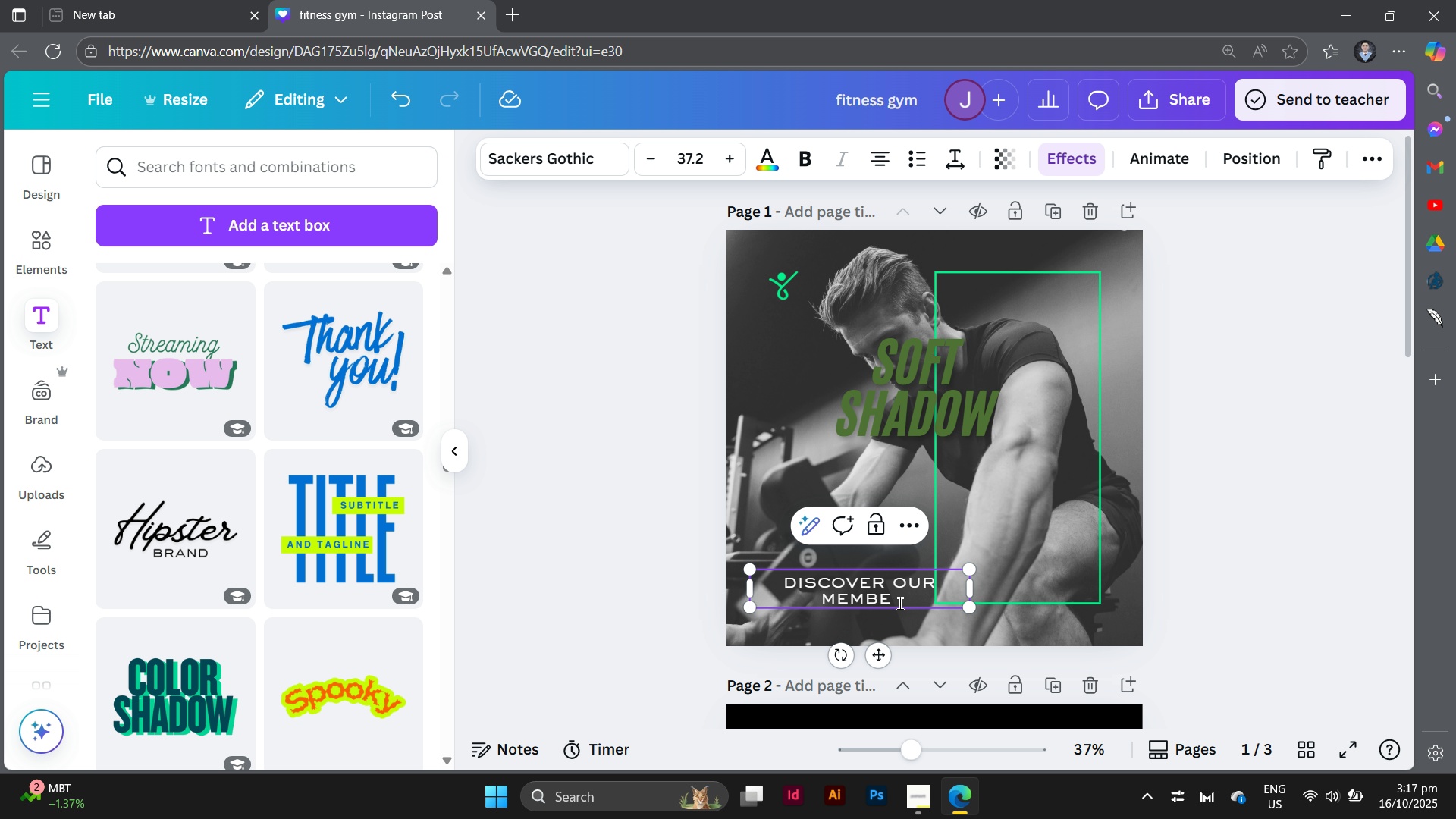 
key(Backspace)
 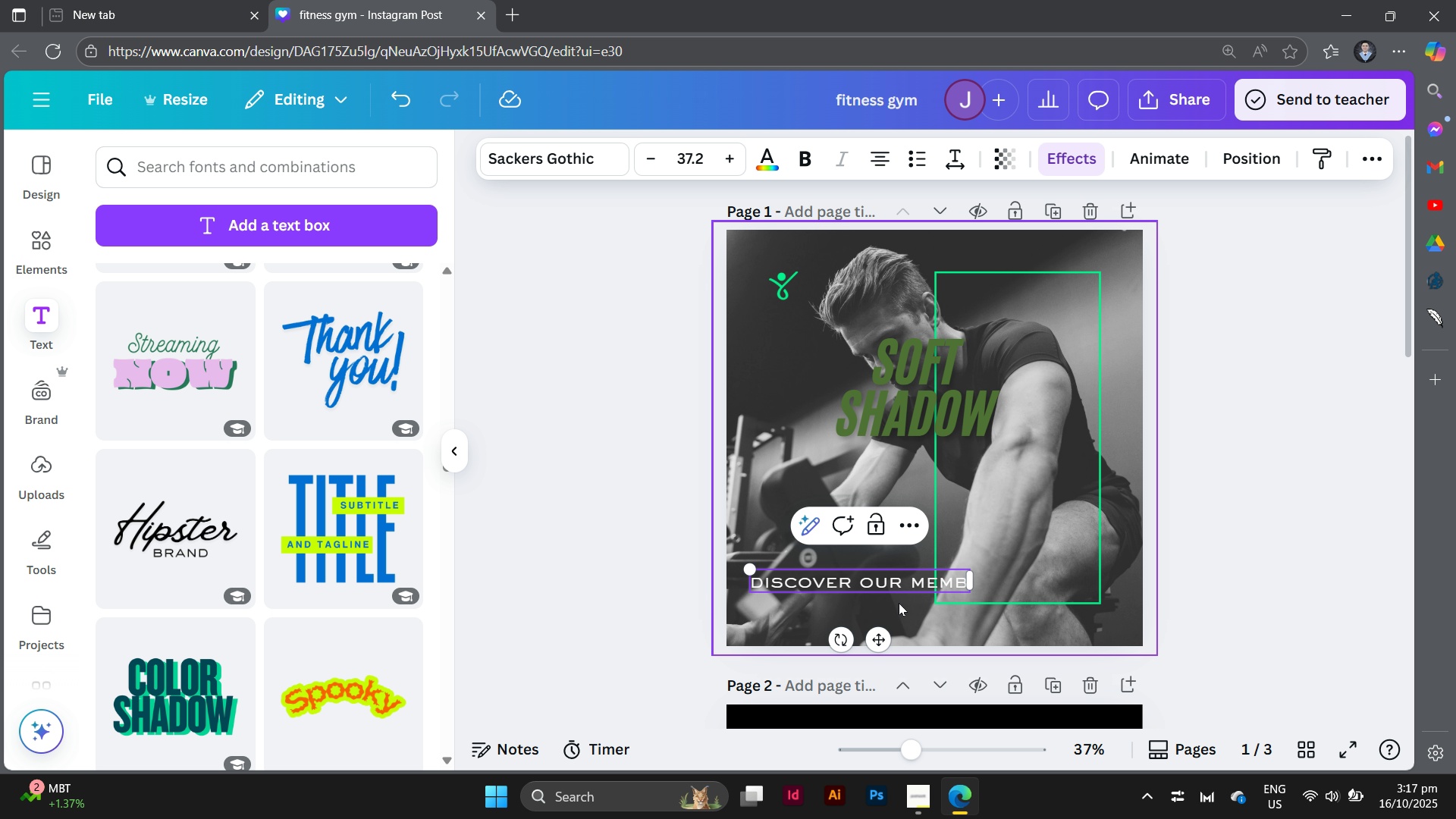 
key(Backspace)
 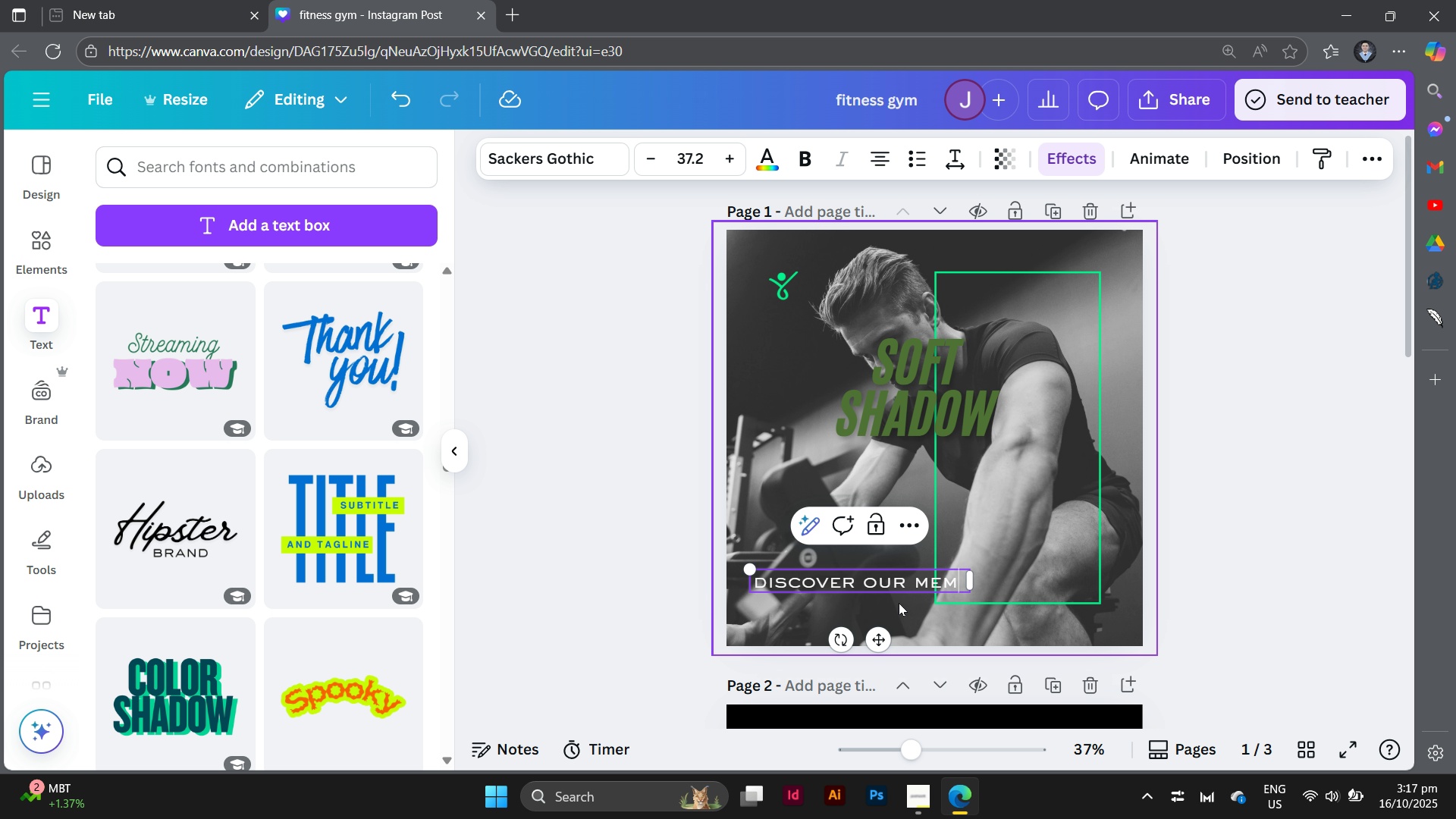 
key(Backspace)
 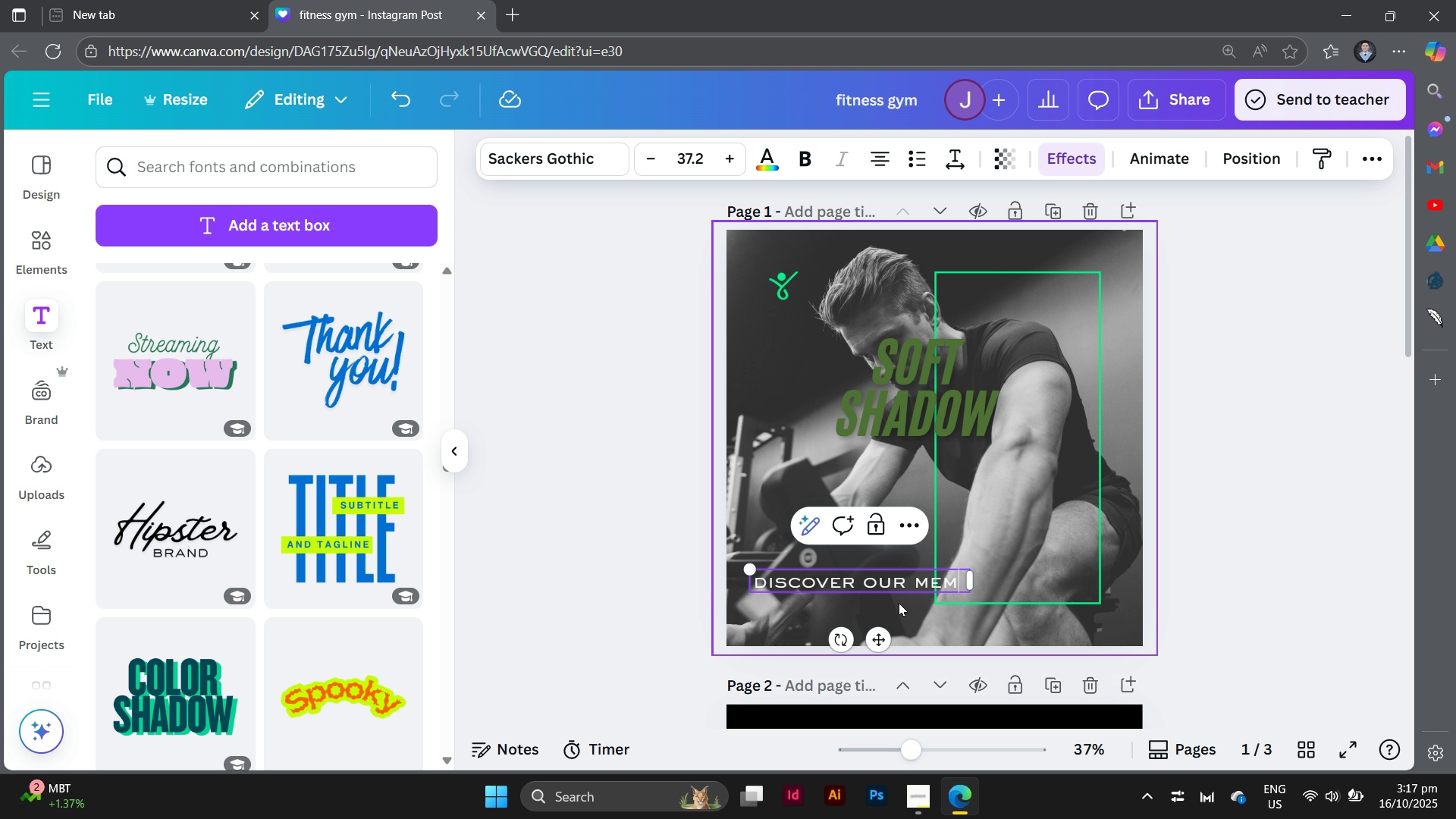 
key(Backspace)
 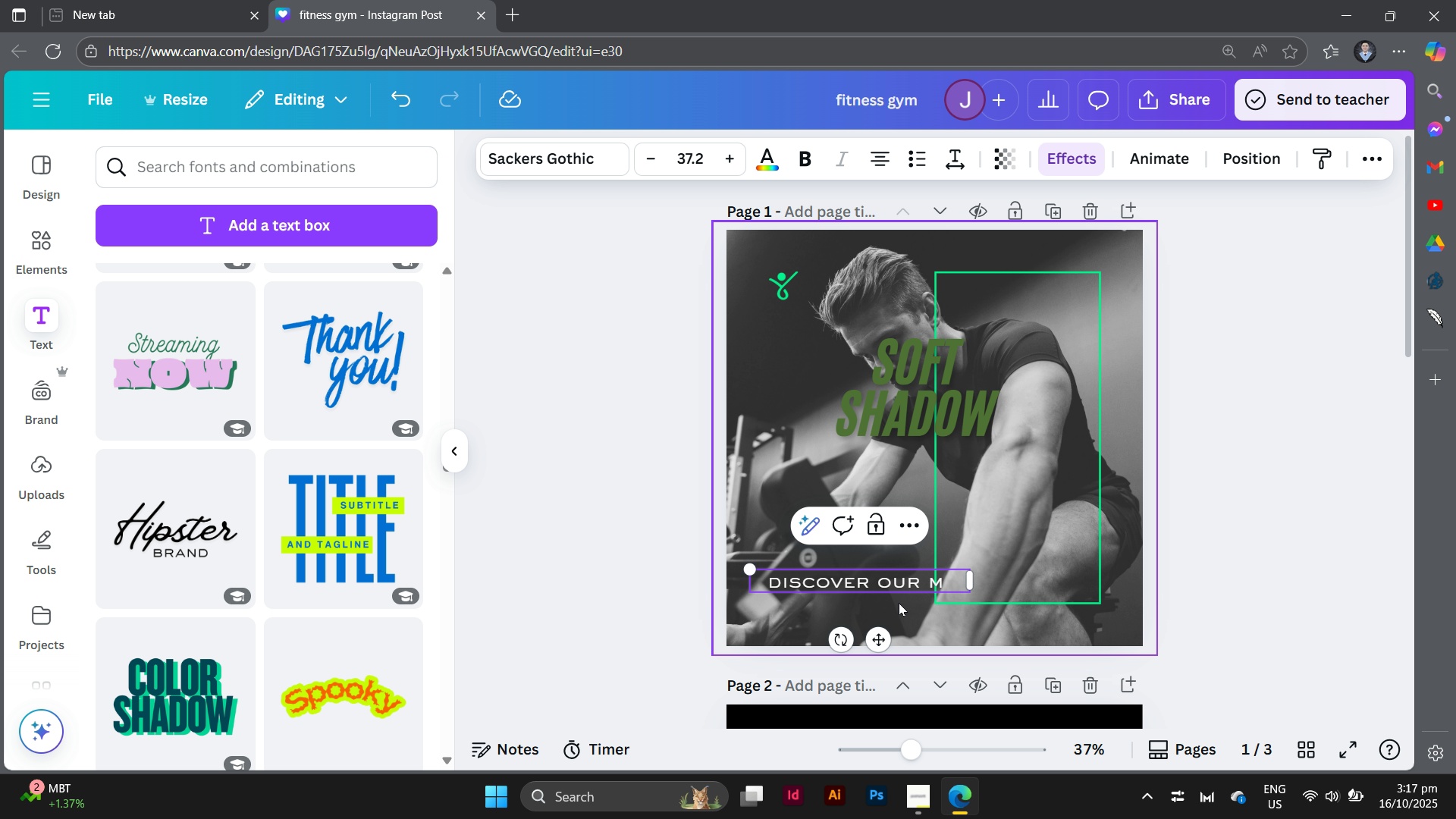 
key(Backspace)
 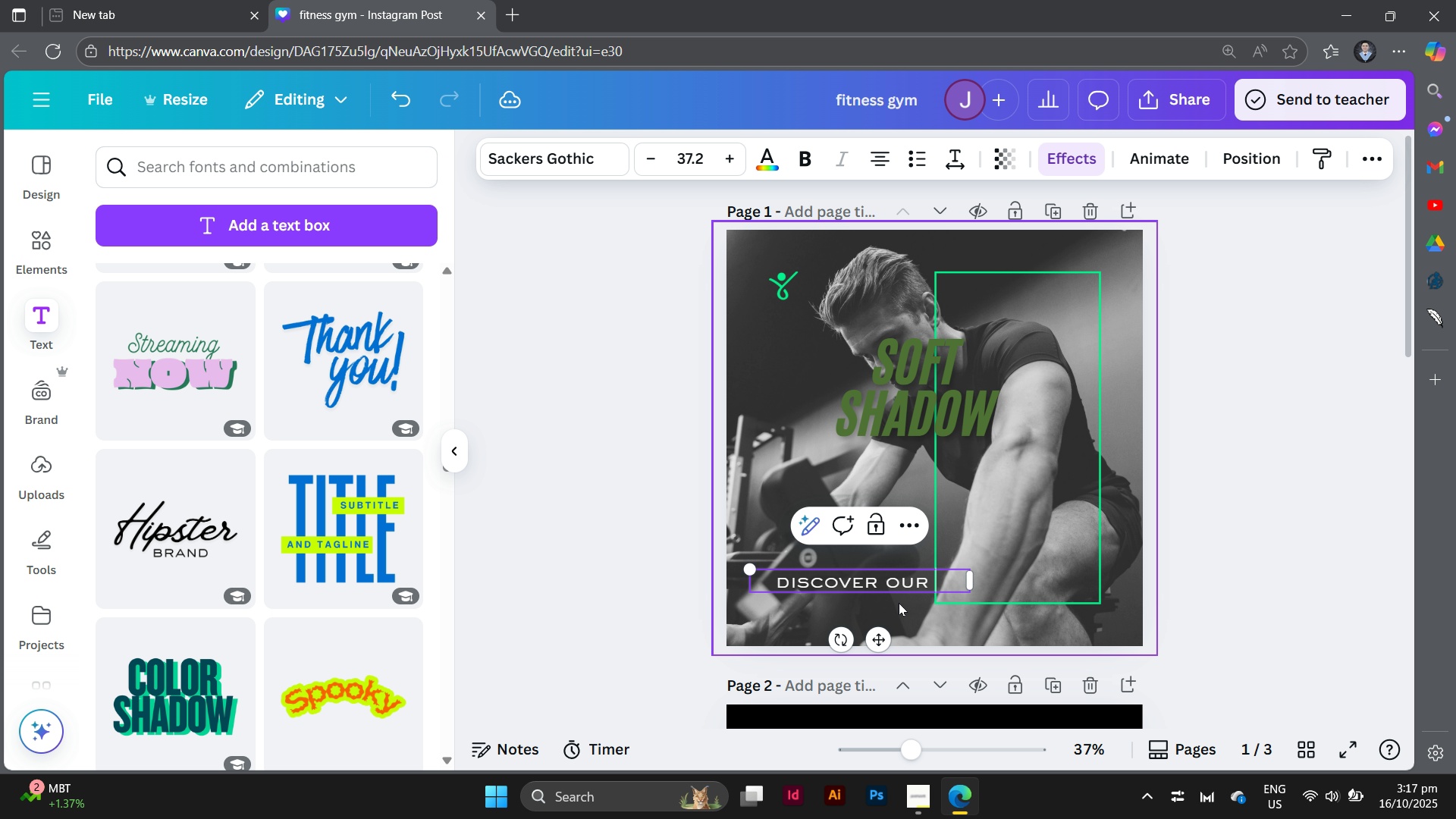 
key(Backspace)
 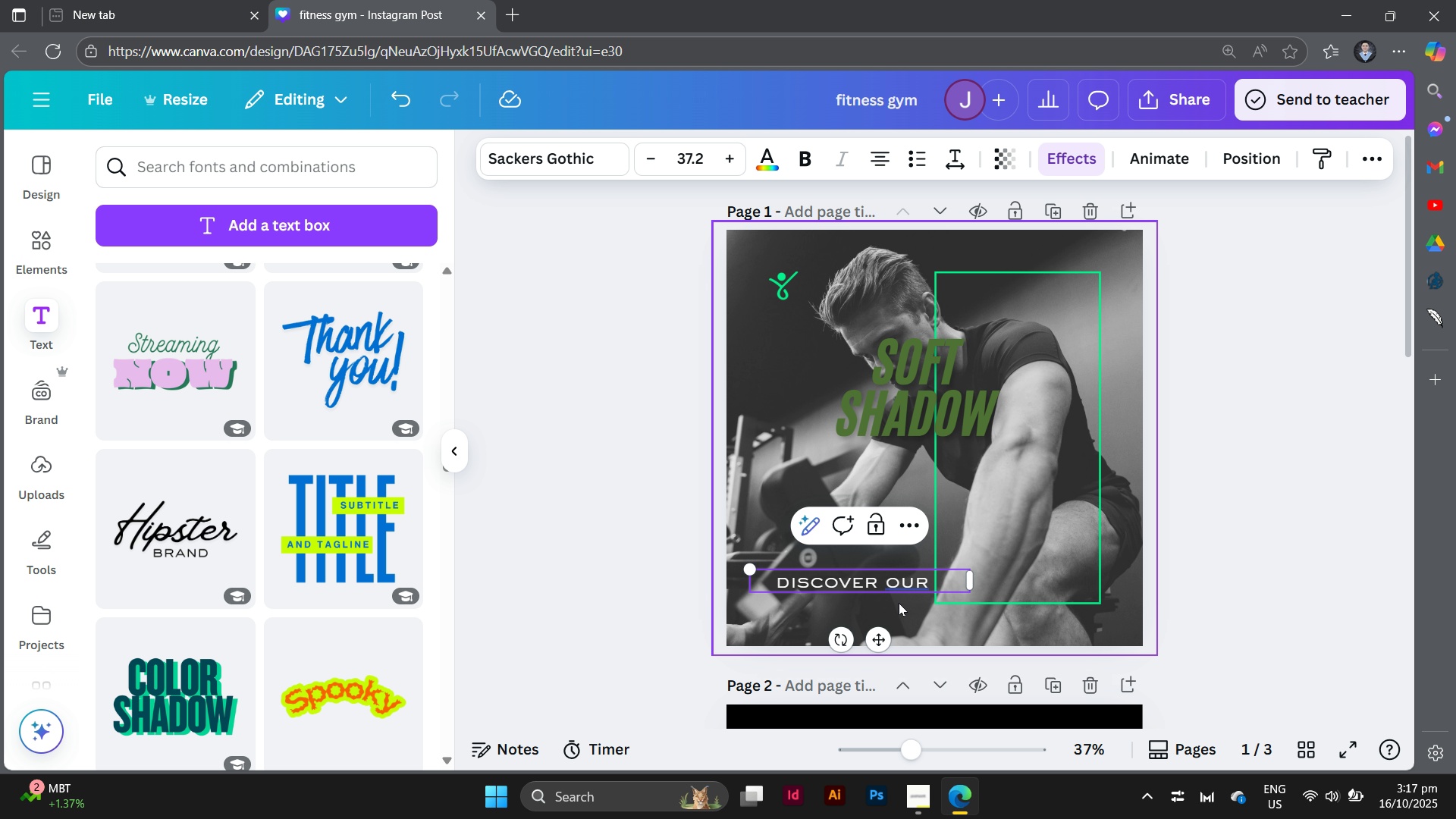 
key(Control+ControlLeft)
 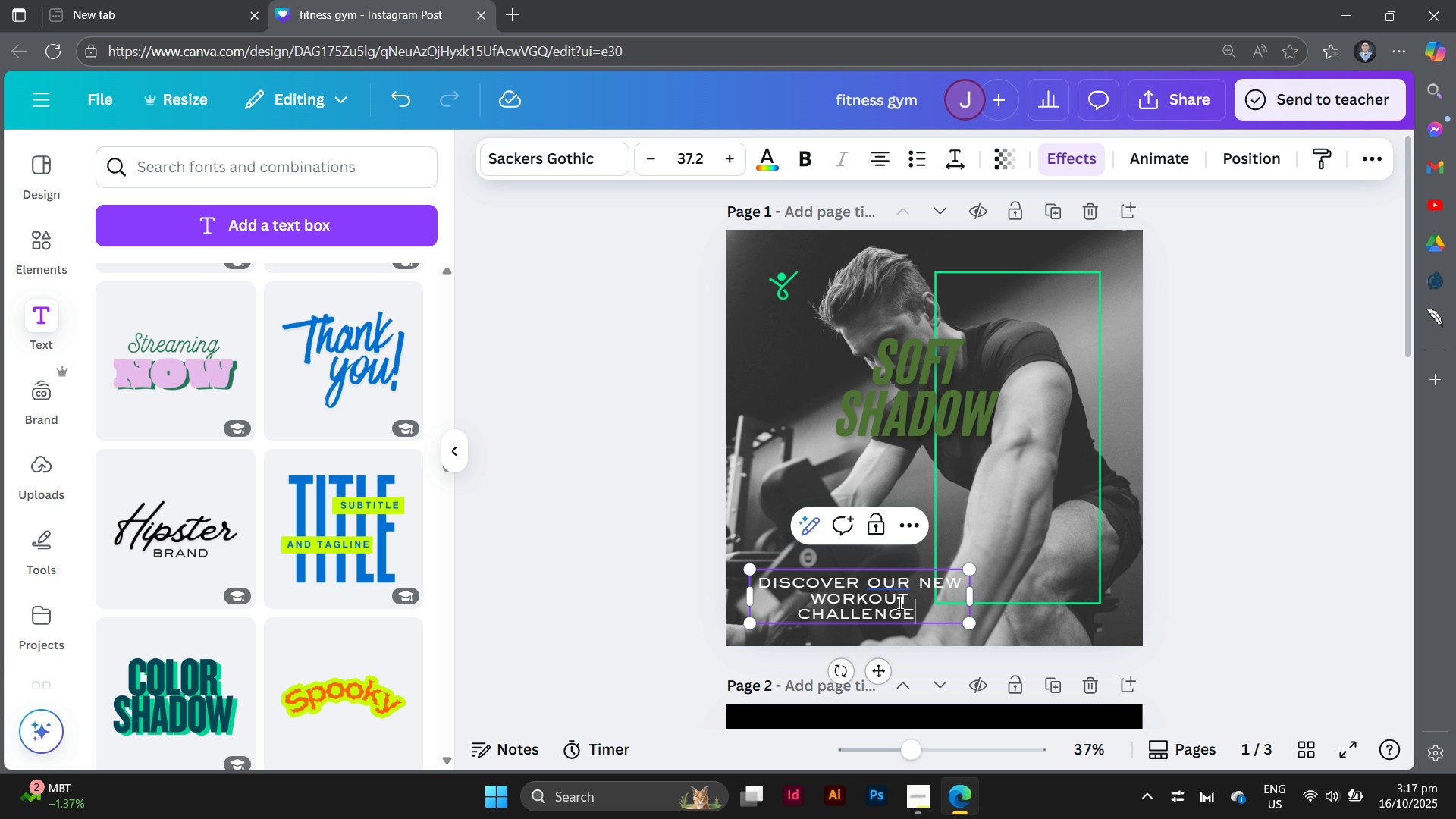 
key(Control+V)
 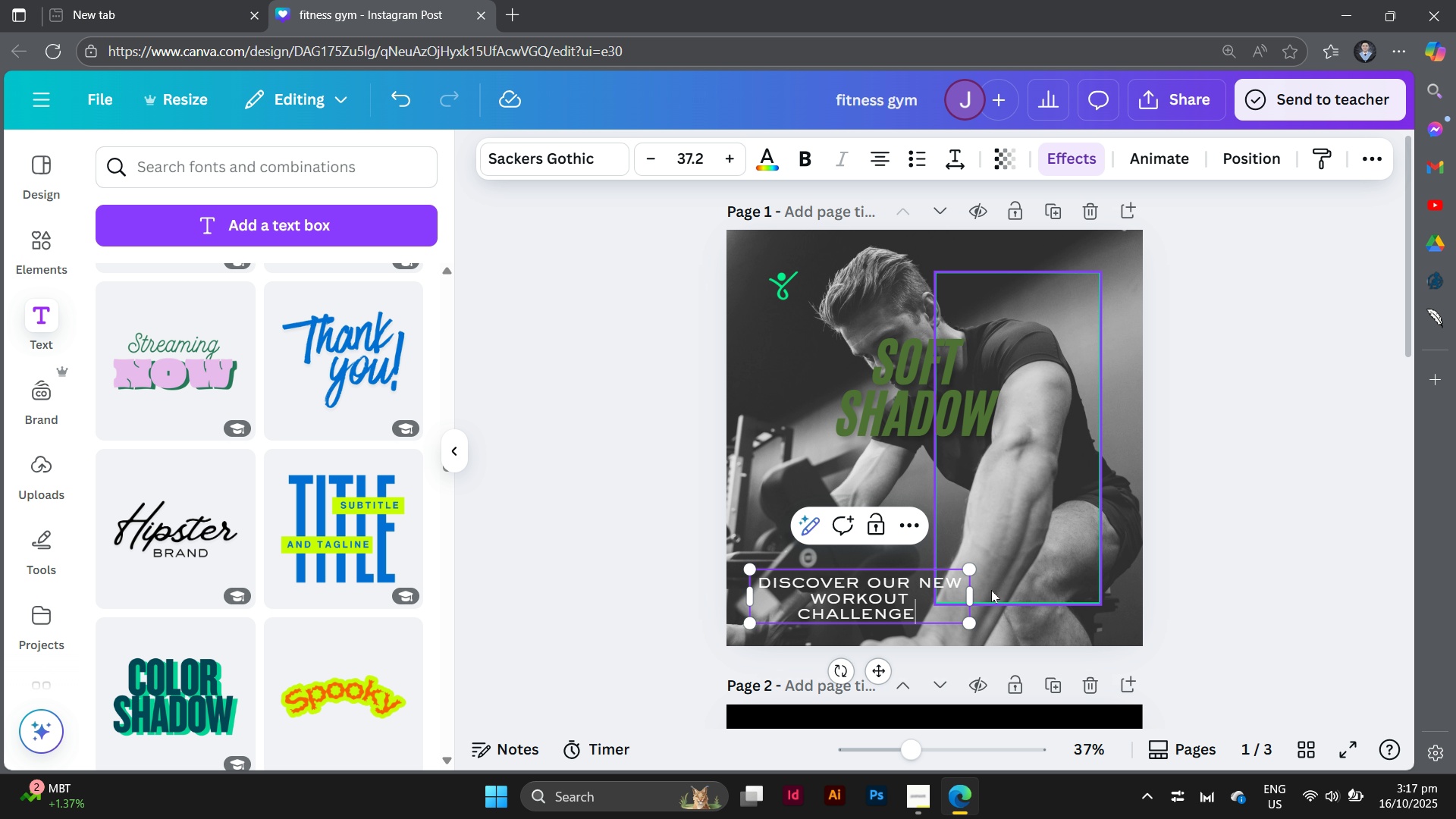 
left_click_drag(start_coordinate=[973, 598], to_coordinate=[915, 613])
 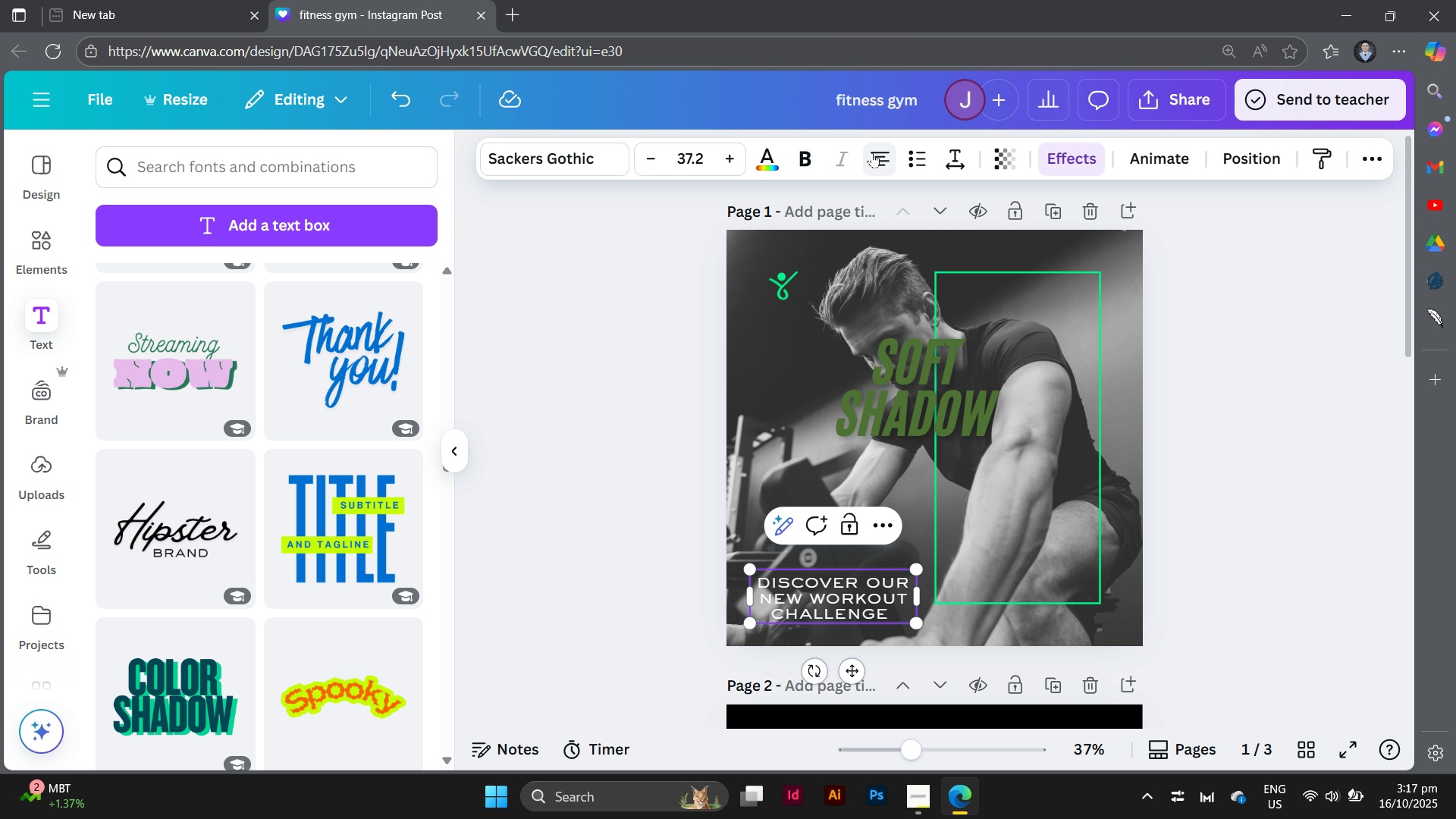 
left_click([872, 152])
 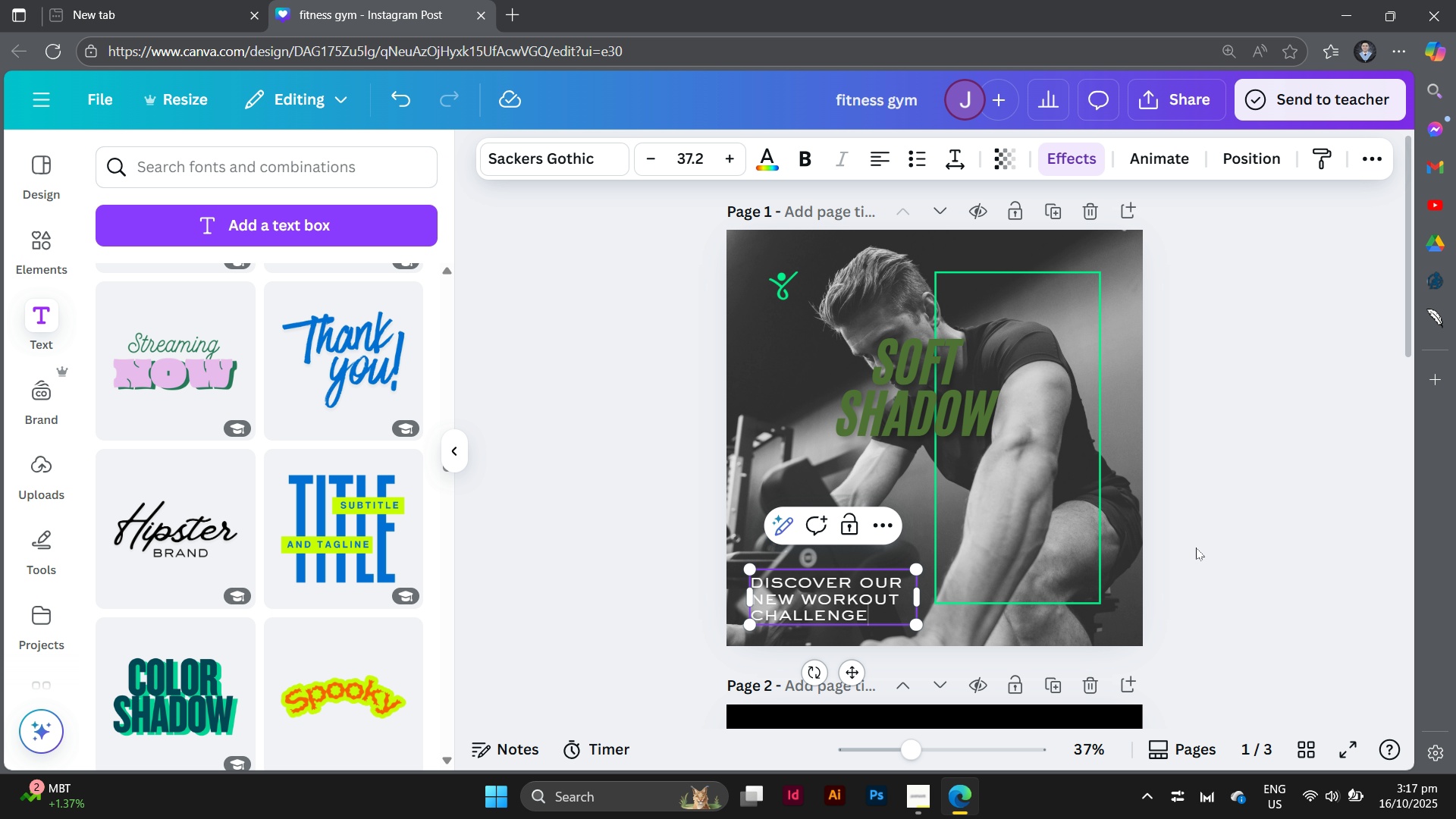 
left_click([1209, 558])
 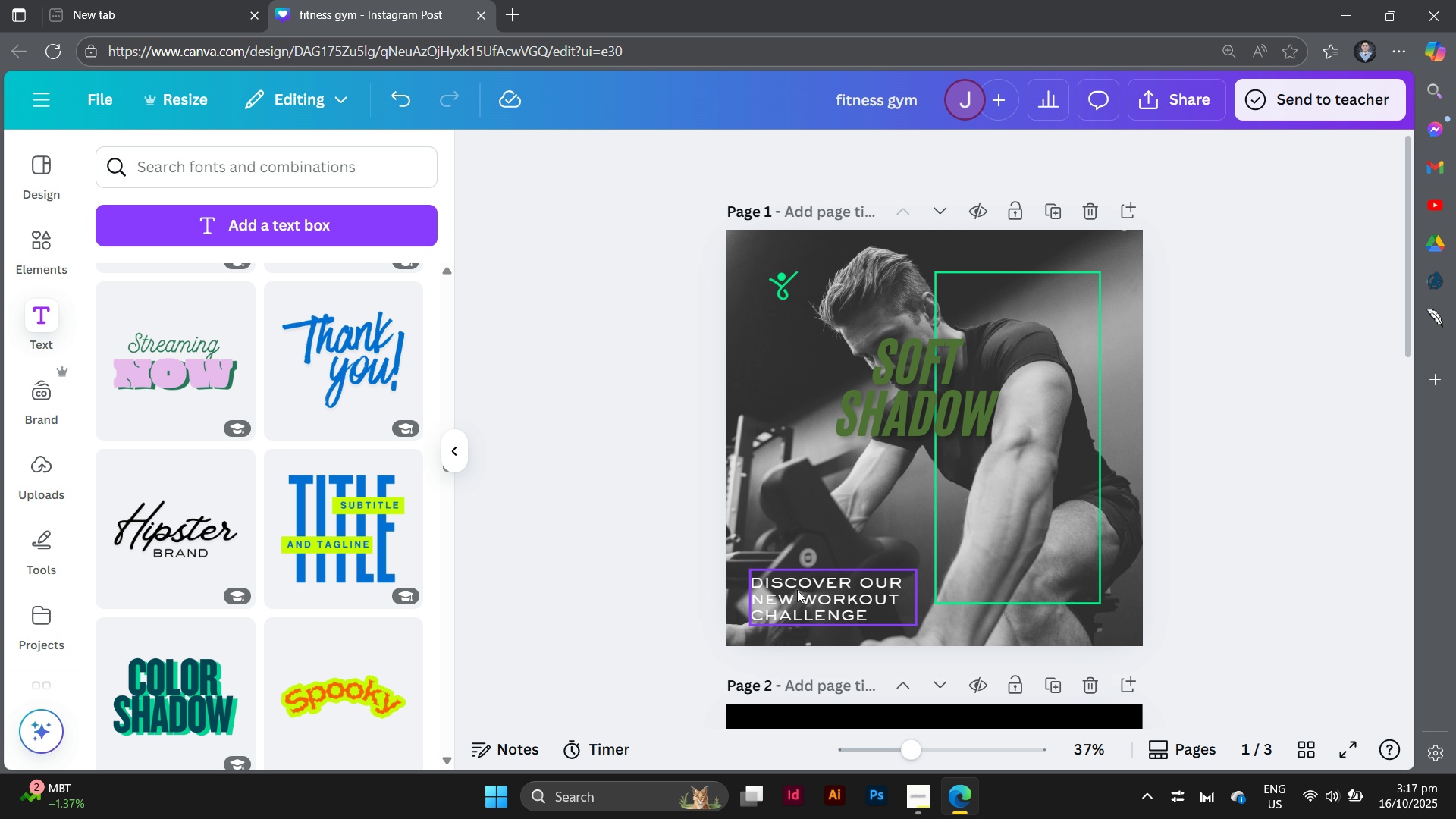 
left_click_drag(start_coordinate=[799, 590], to_coordinate=[818, 571])
 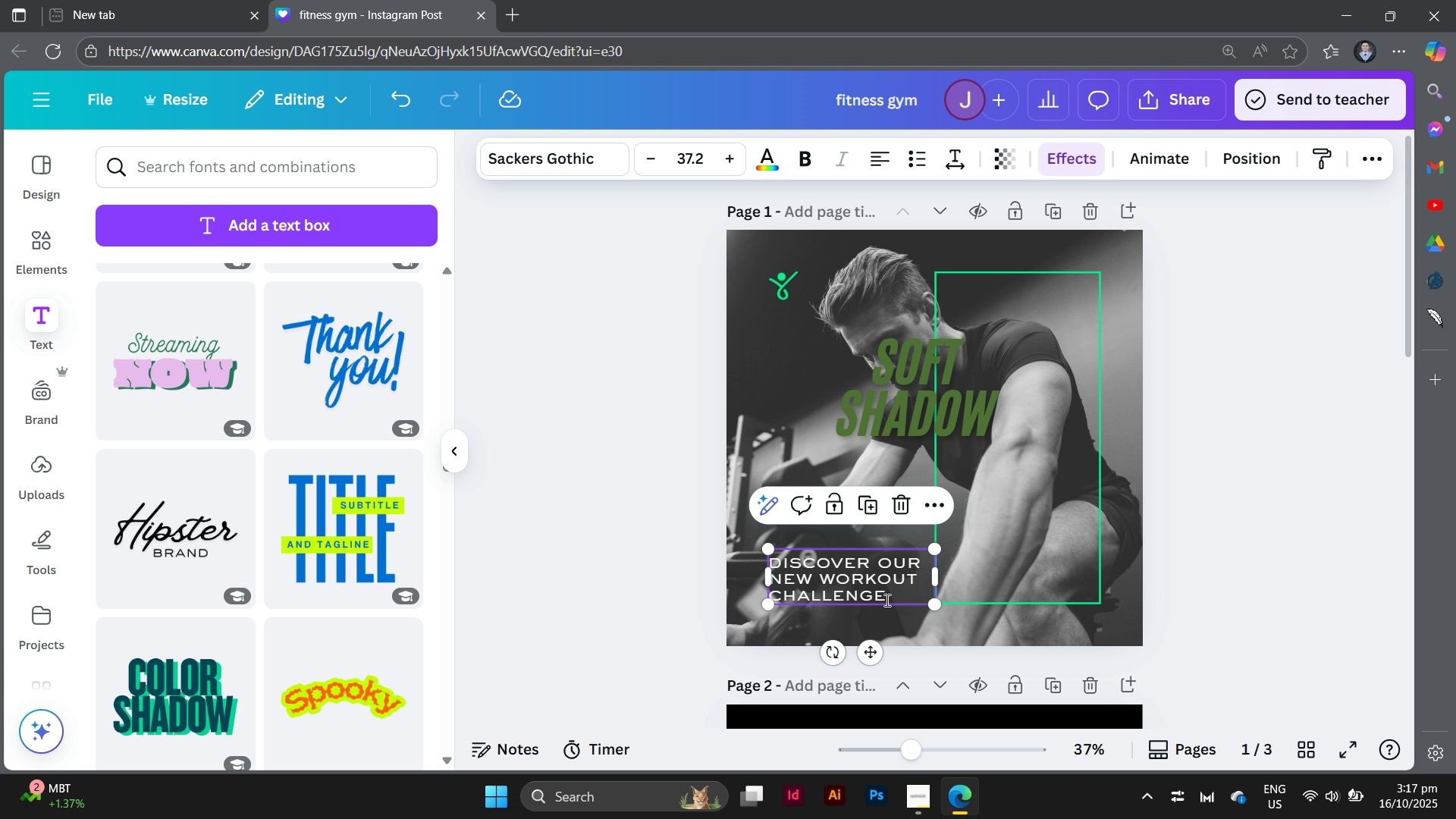 
double_click([886, 600])
 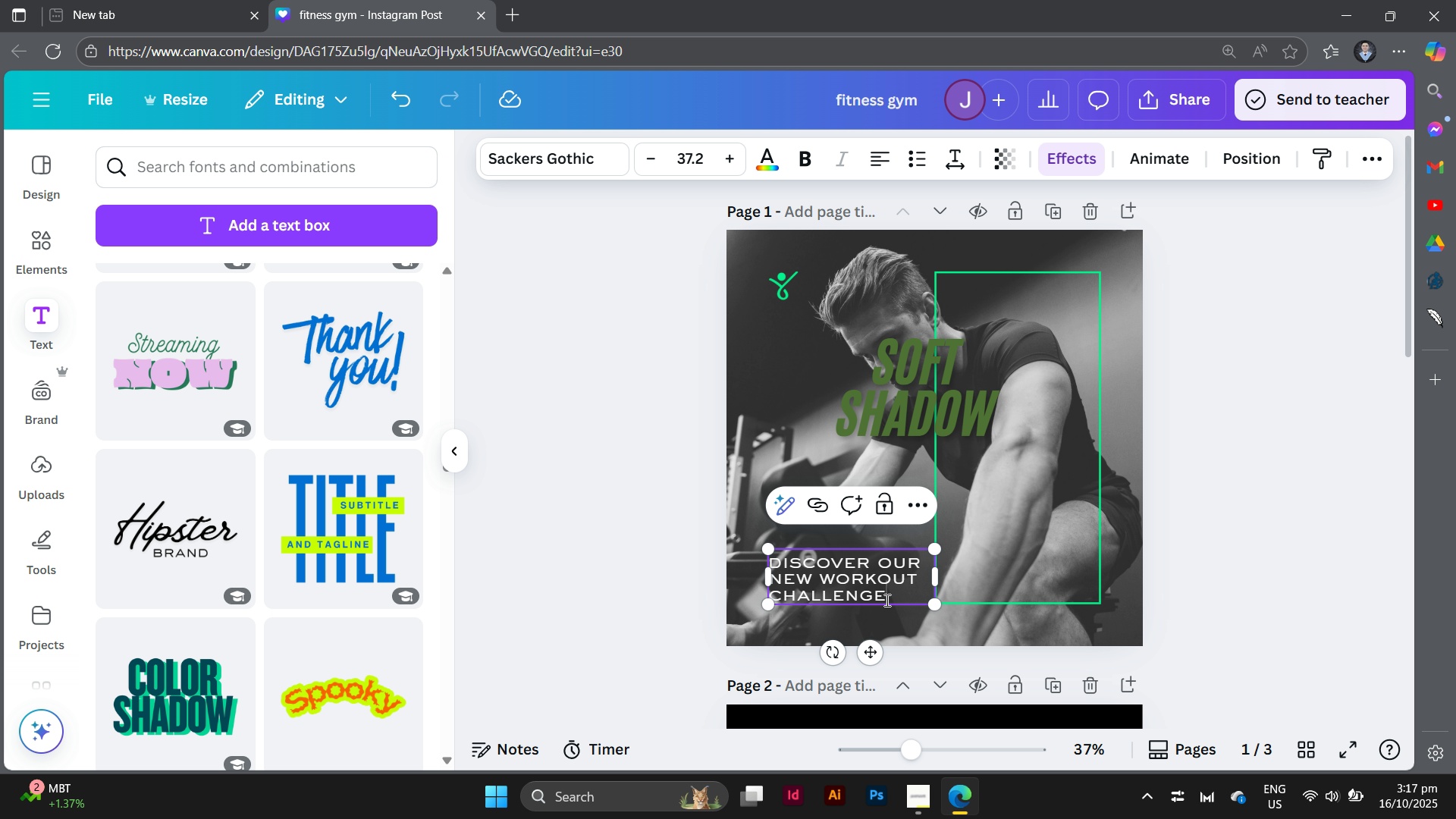 
left_click([886, 600])
 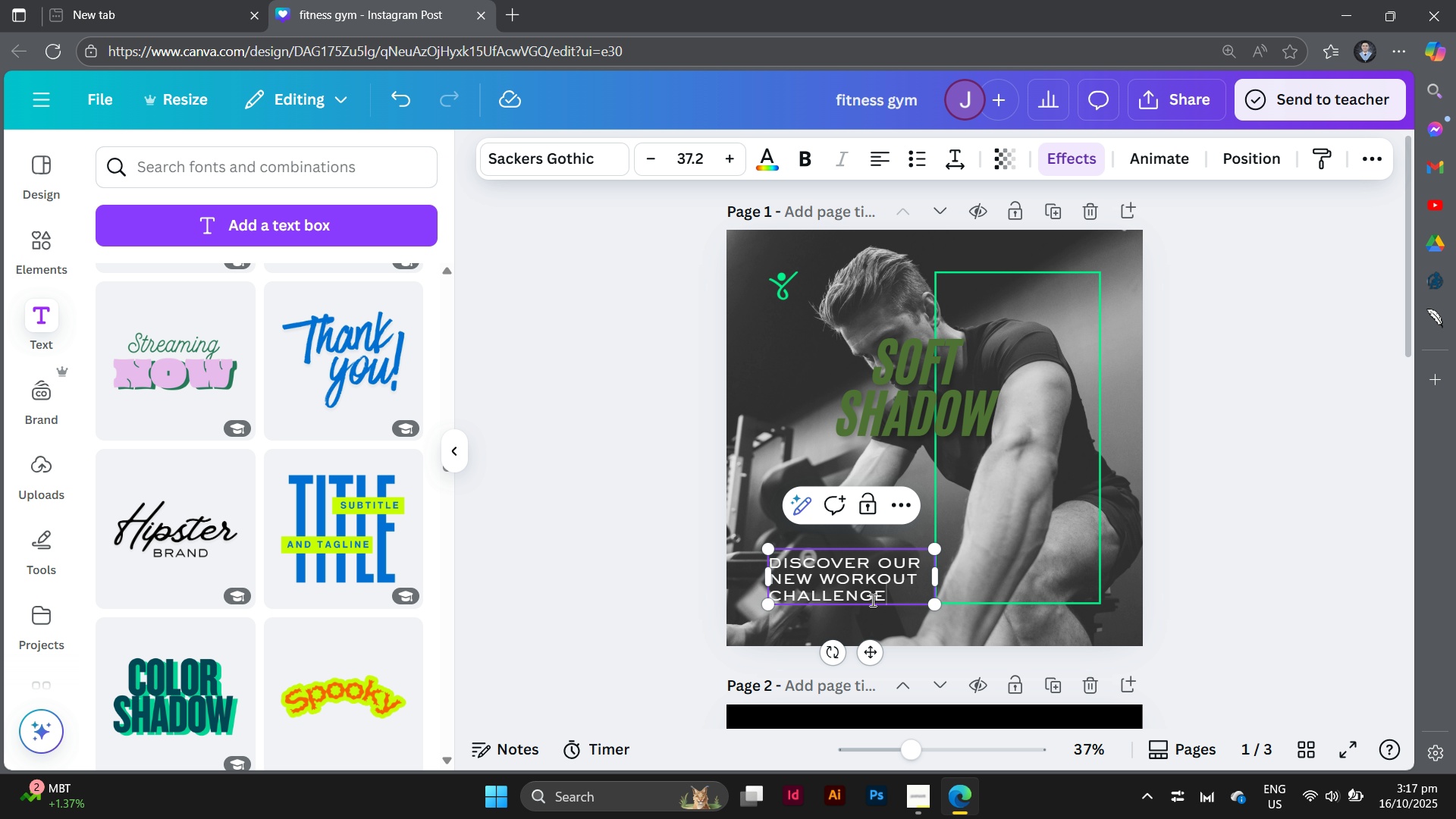 
left_click_drag(start_coordinate=[888, 594], to_coordinate=[773, 566])
 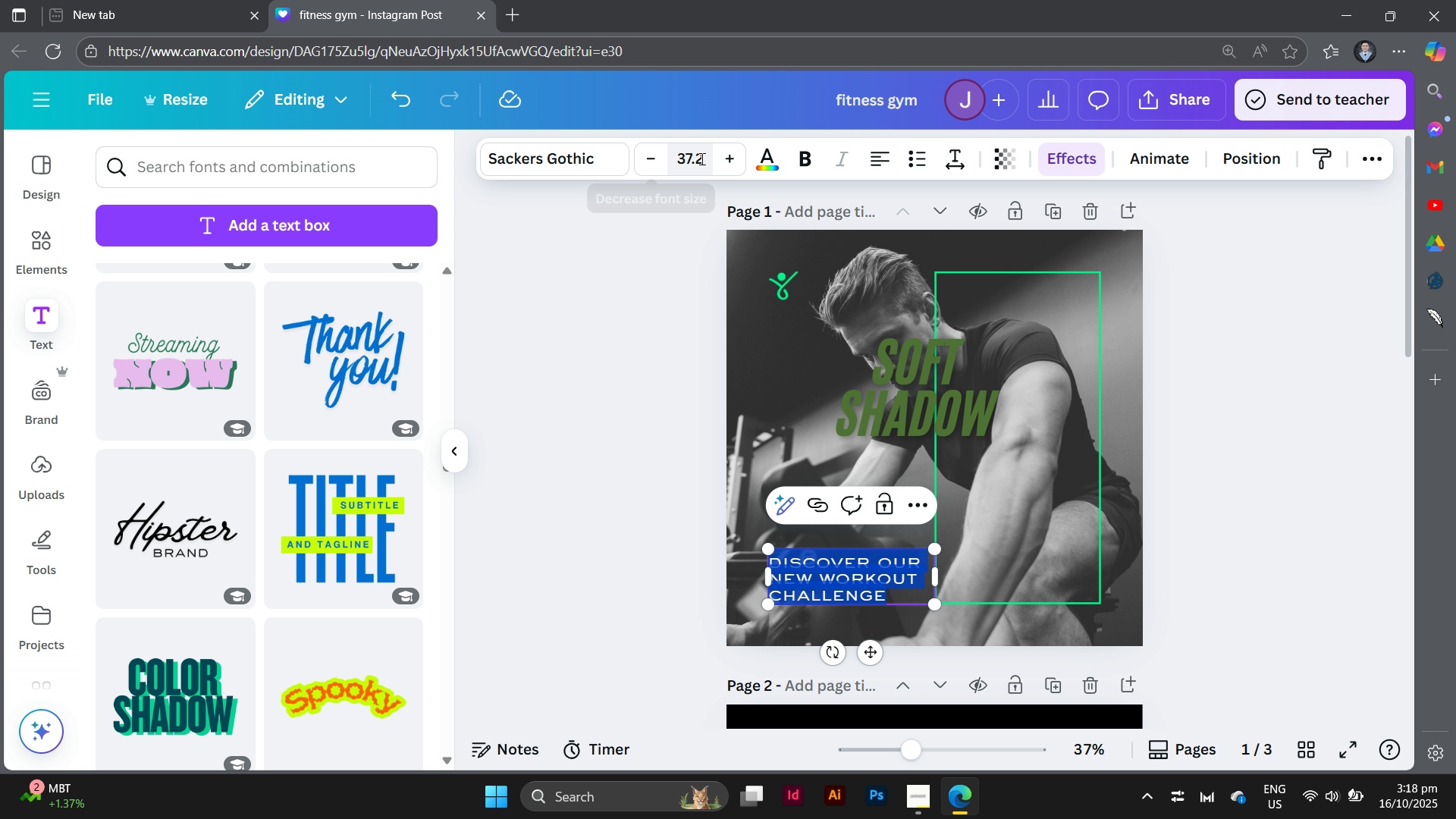 
left_click([701, 158])
 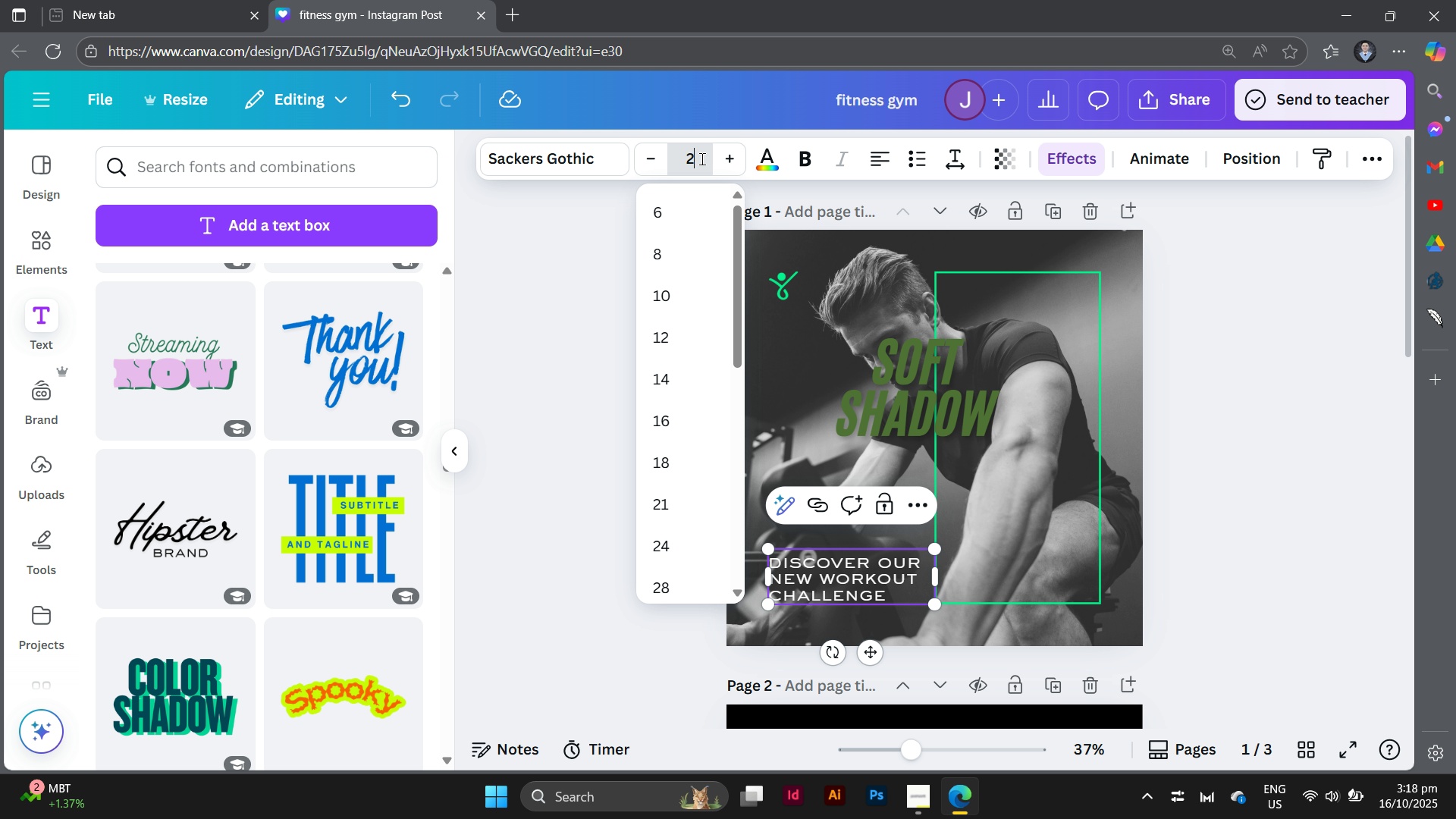 
type(20)
 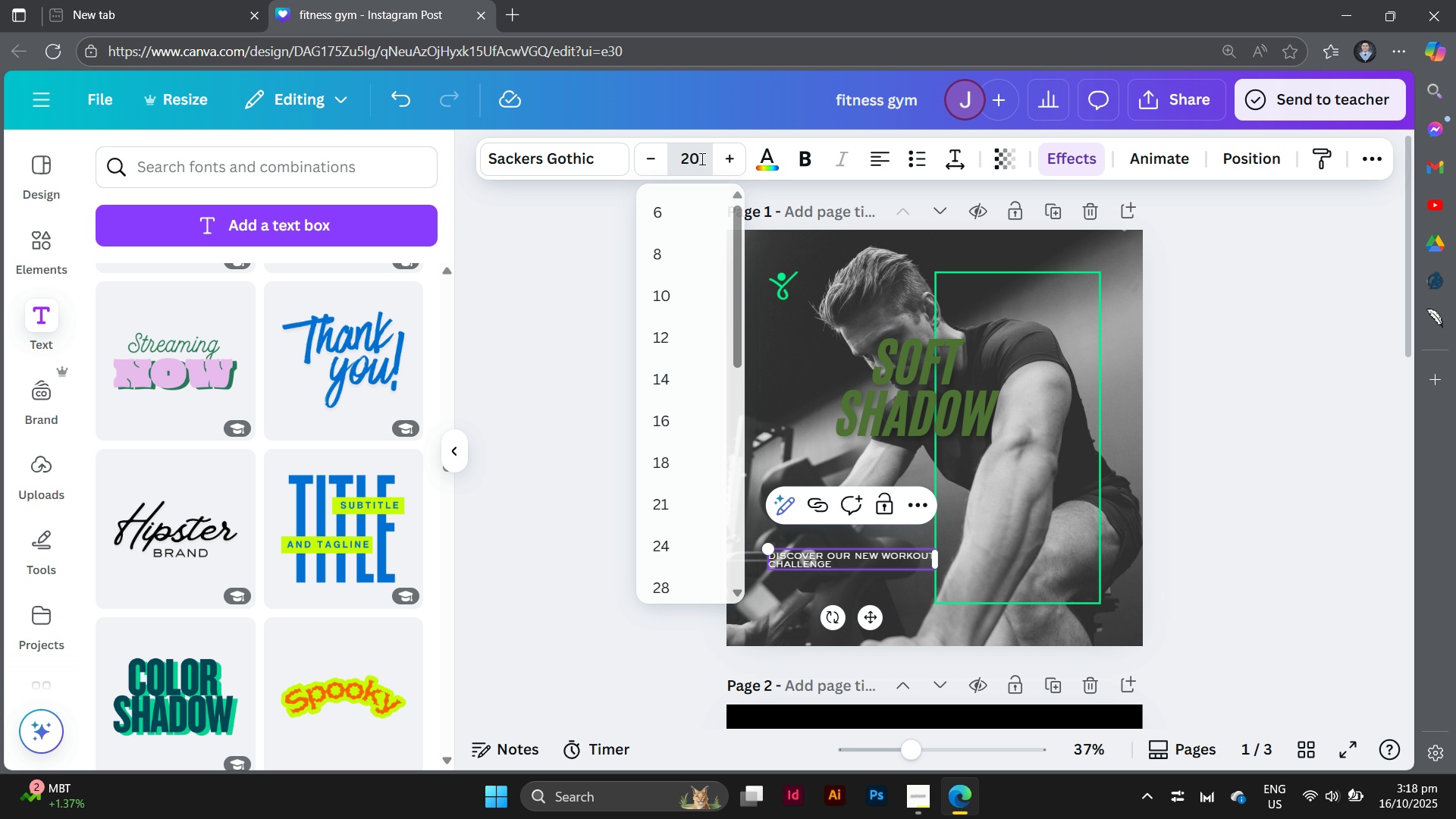 
key(Enter)
 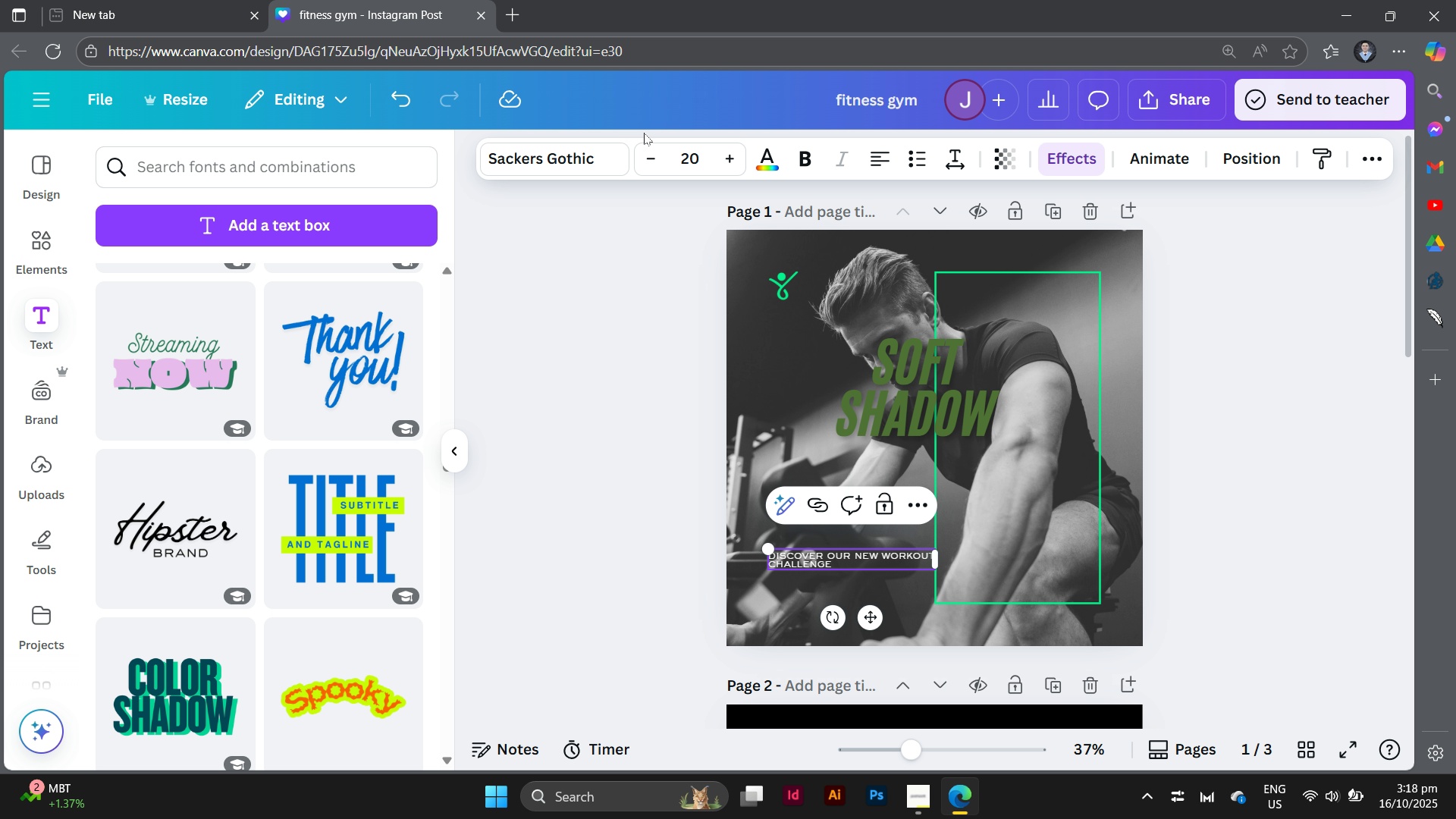 
left_click([711, 168])
 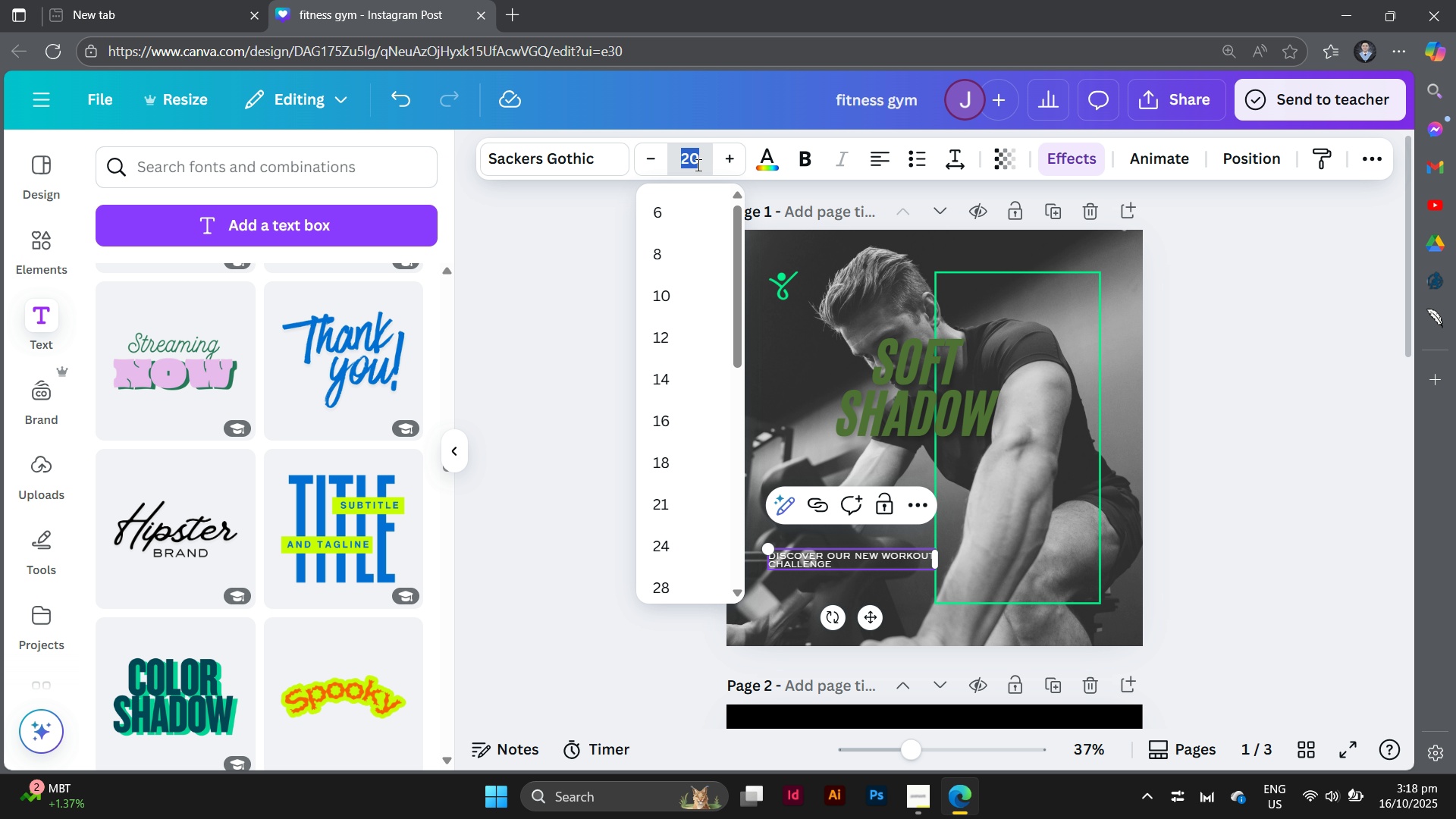 
type(25)
 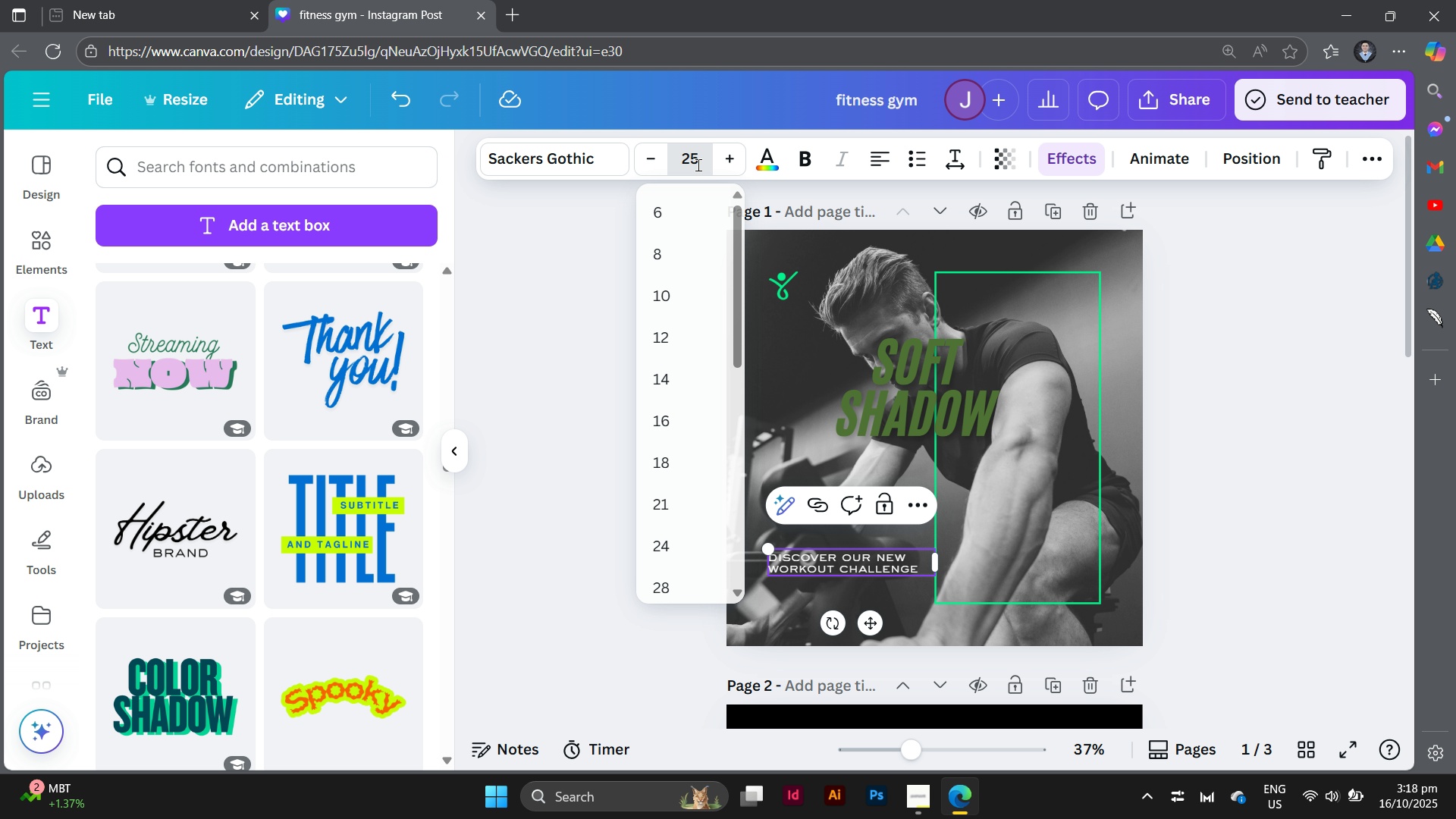 
key(Enter)
 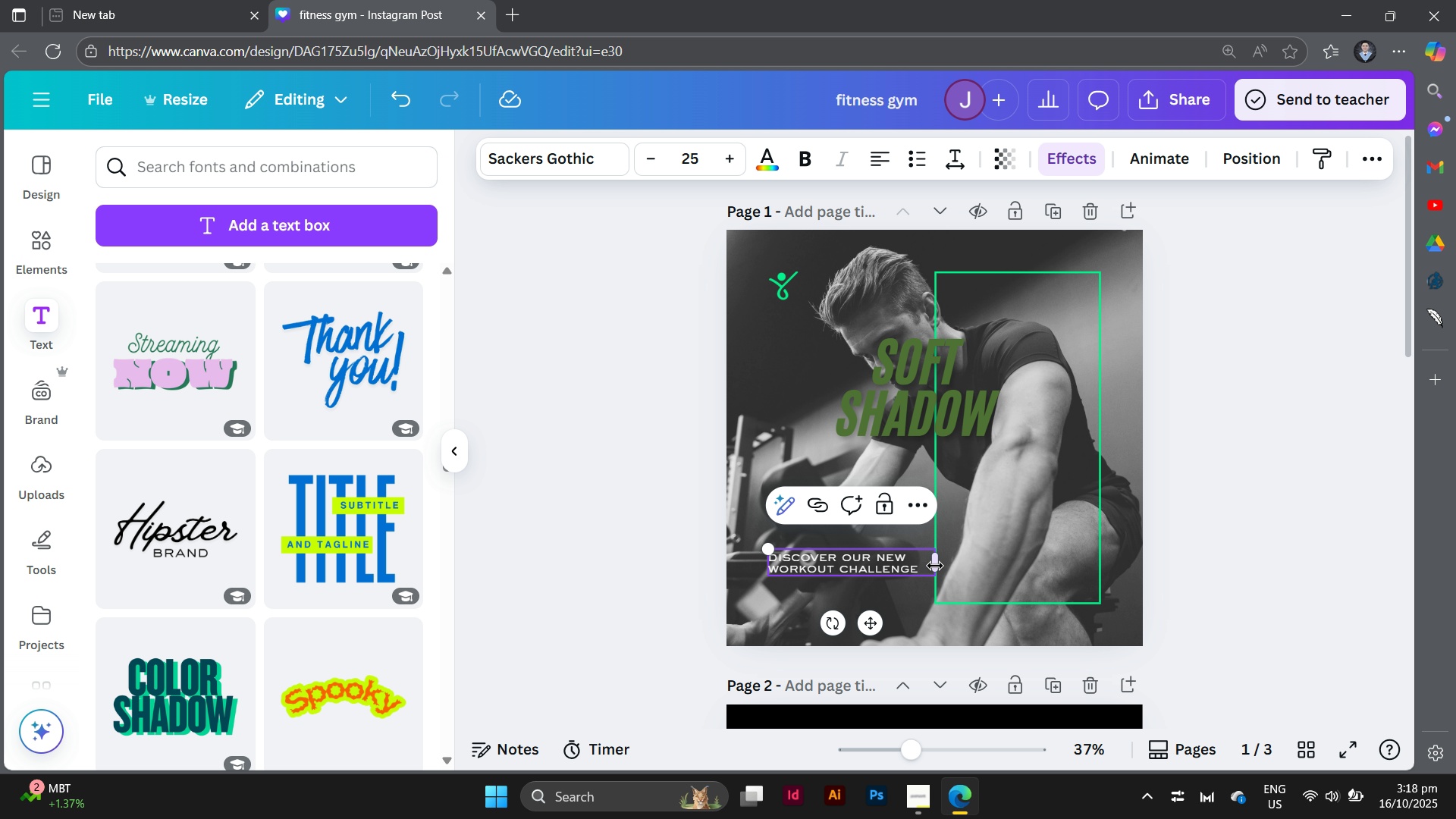 
left_click_drag(start_coordinate=[935, 566], to_coordinate=[905, 570])
 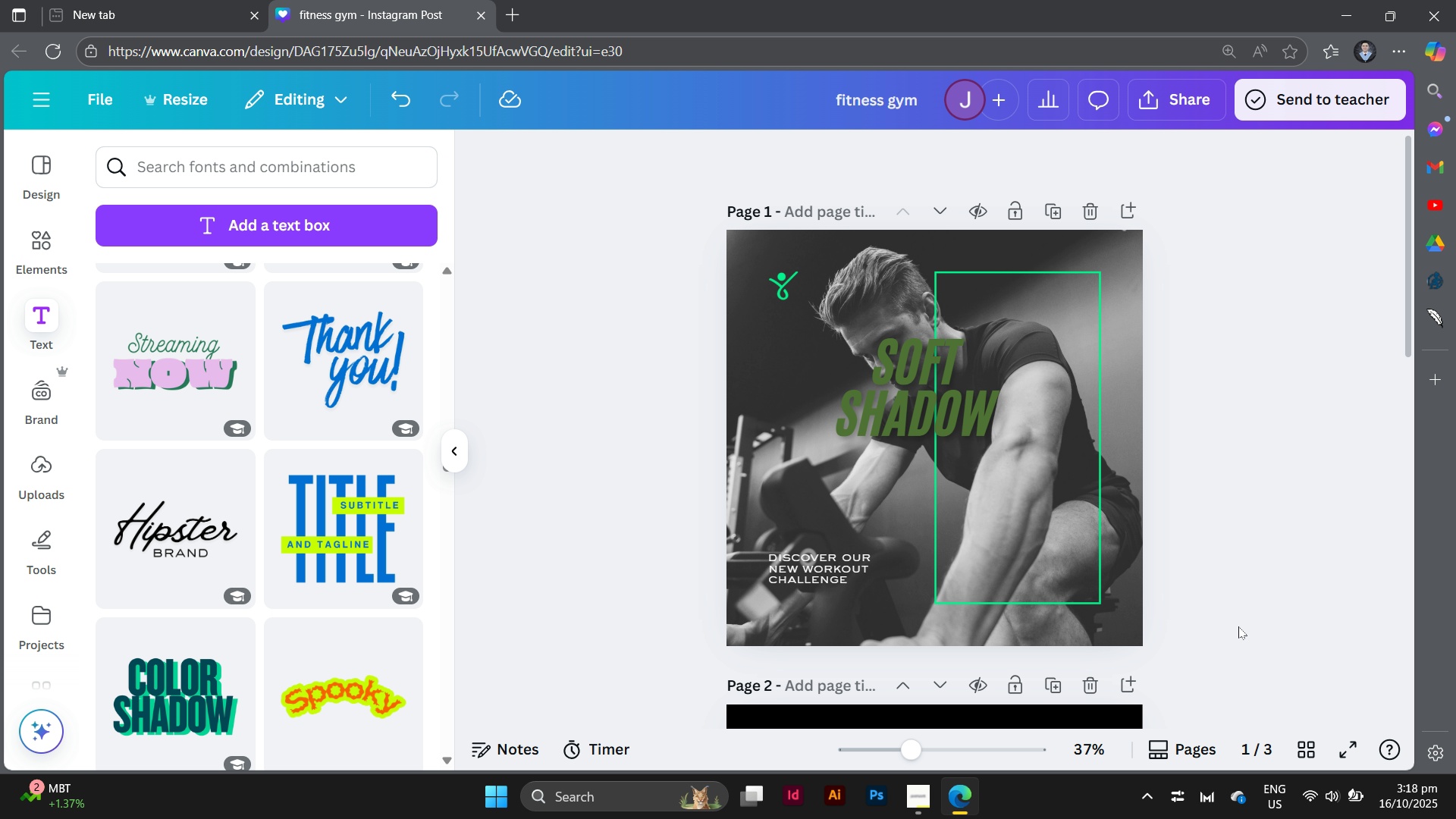 
left_click([1238, 626])
 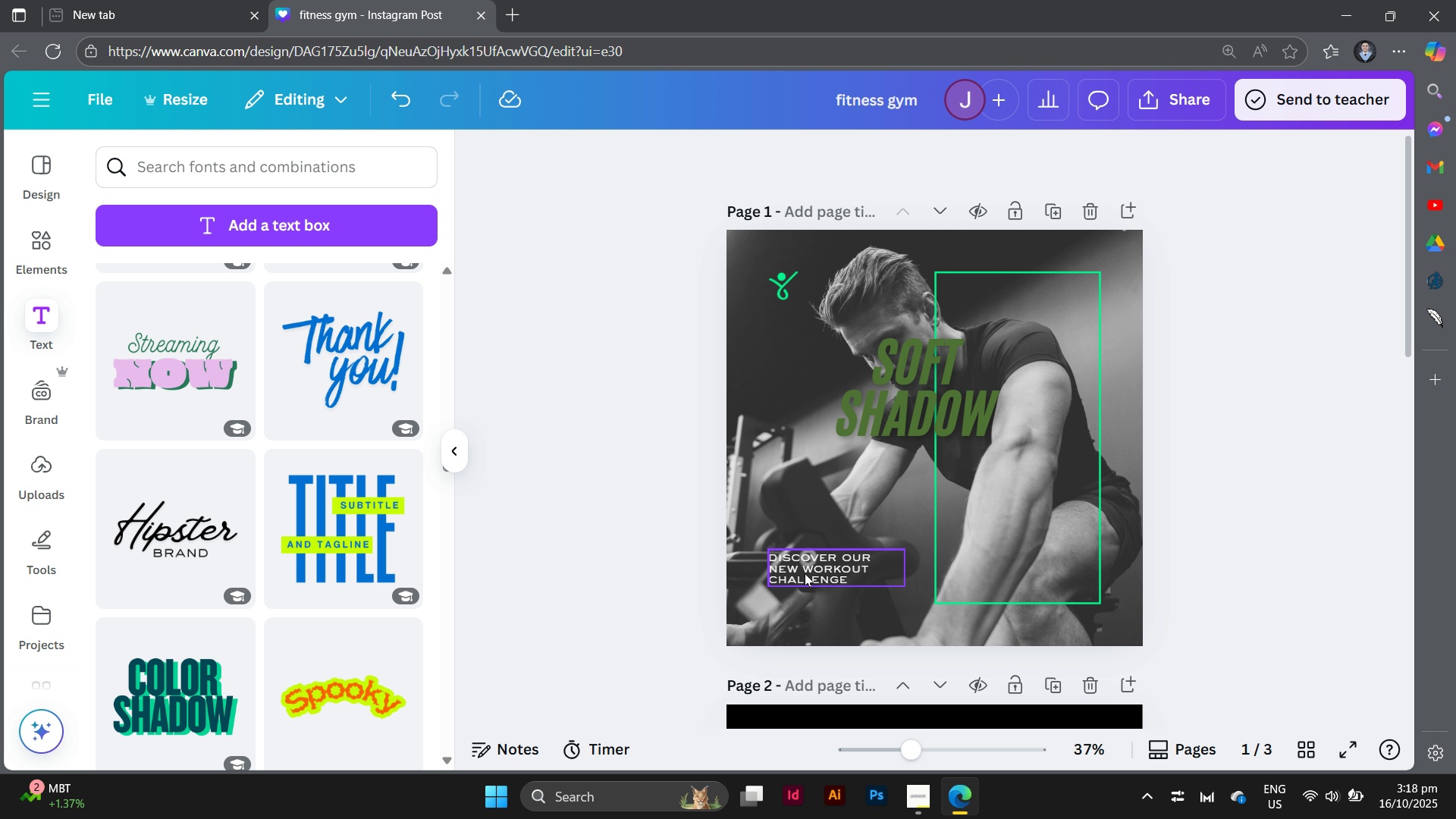 
left_click_drag(start_coordinate=[805, 573], to_coordinate=[805, 556])
 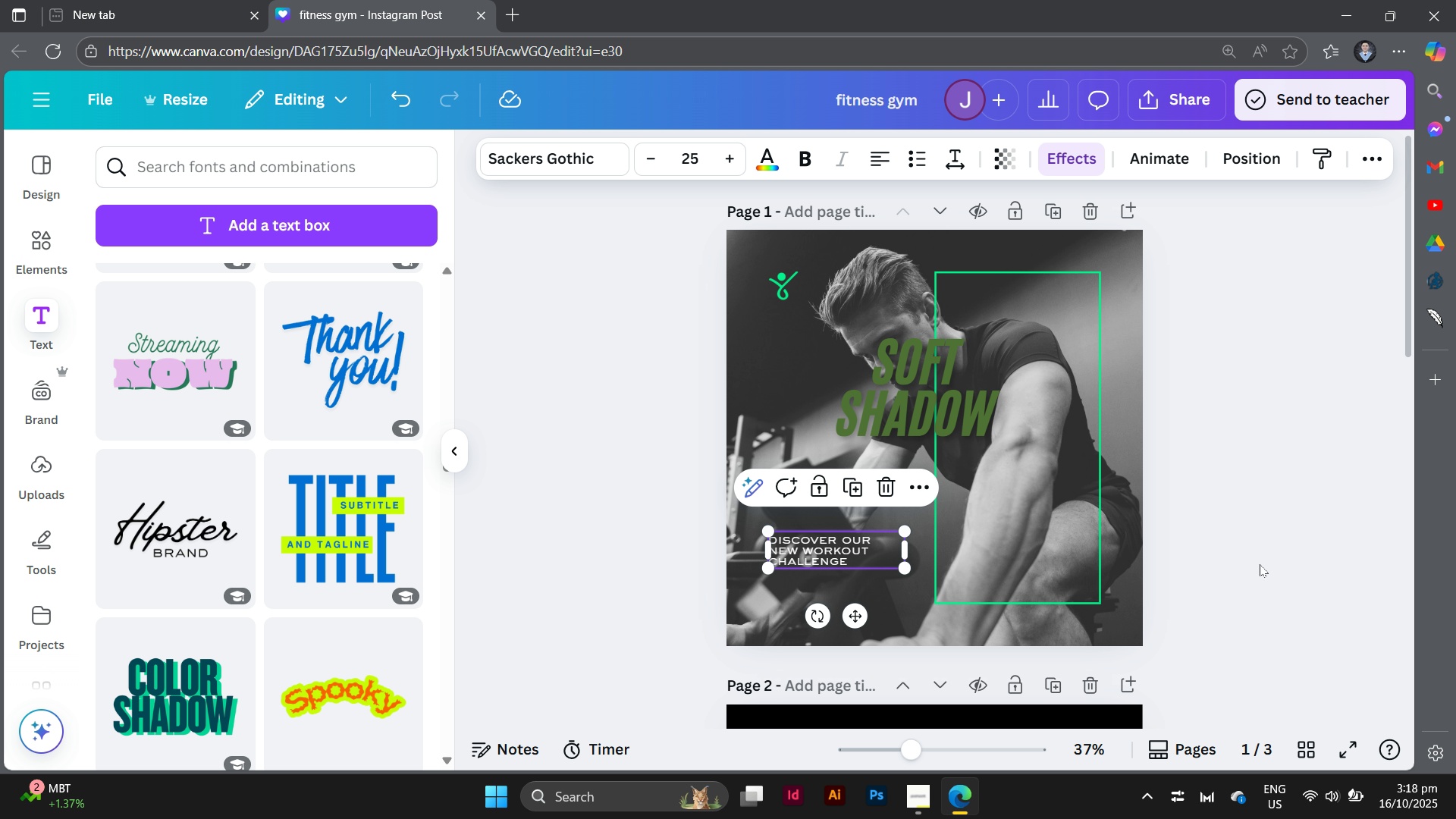 
left_click([1282, 563])
 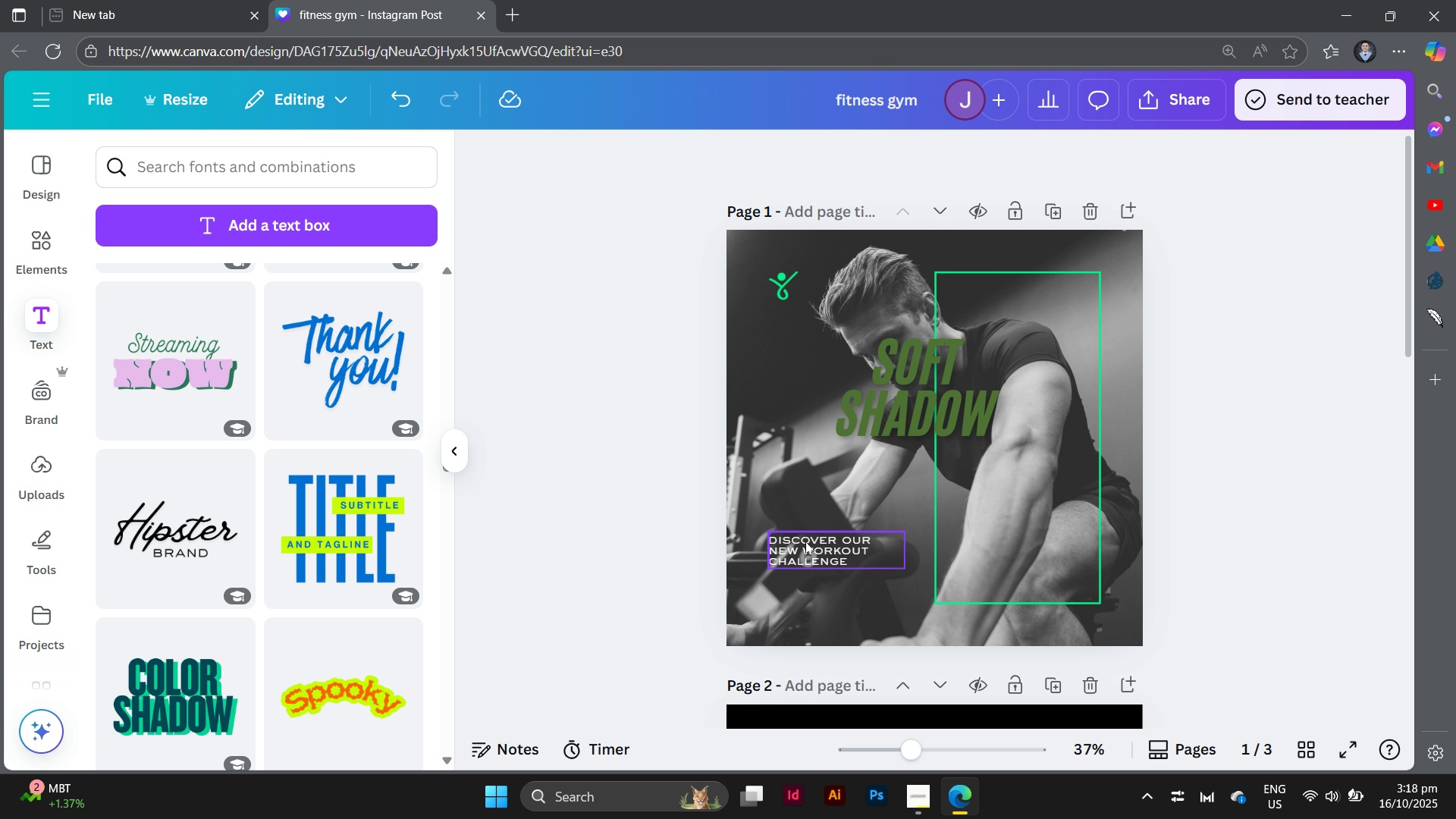 
left_click([805, 541])
 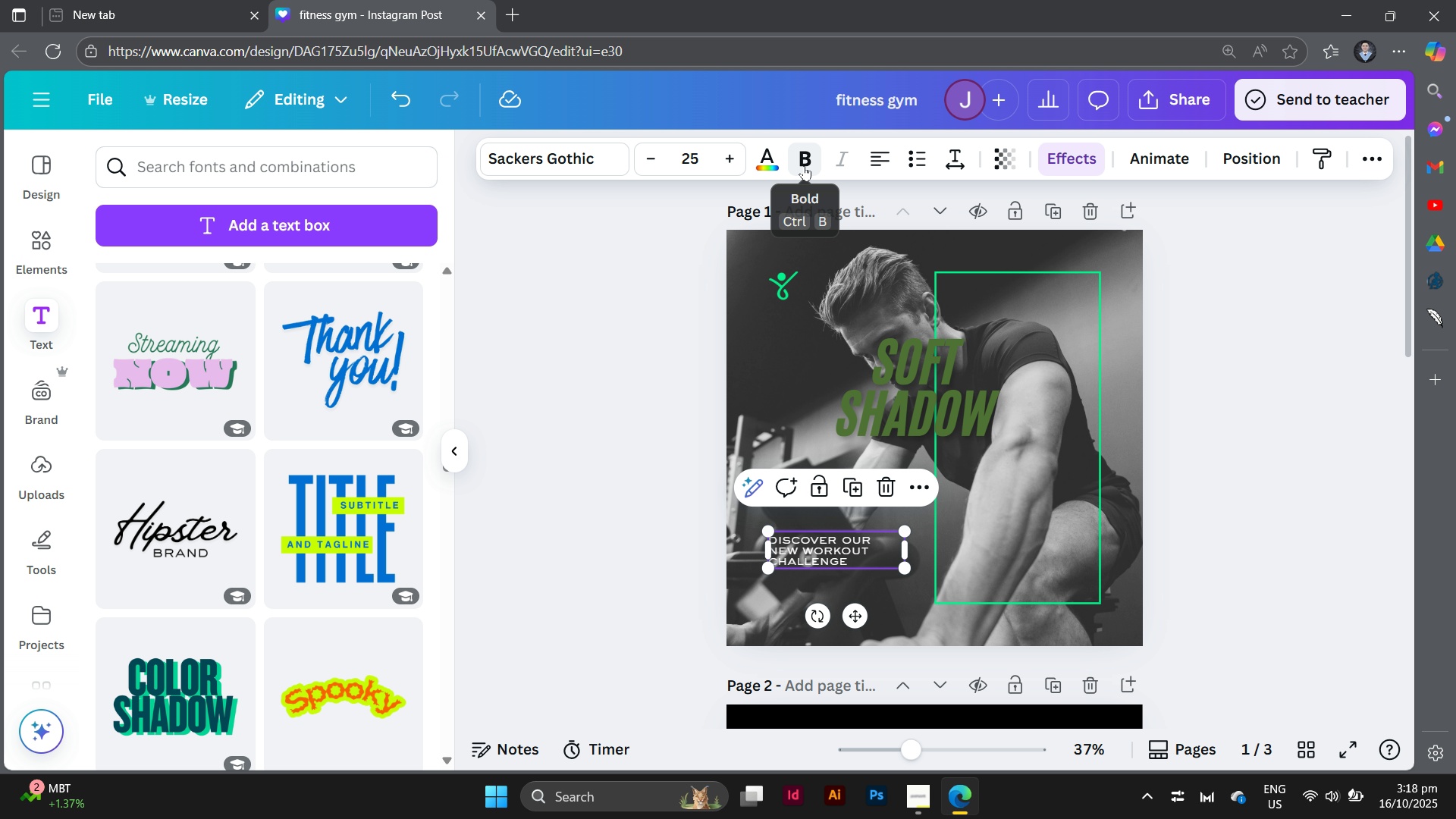 
left_click([804, 165])
 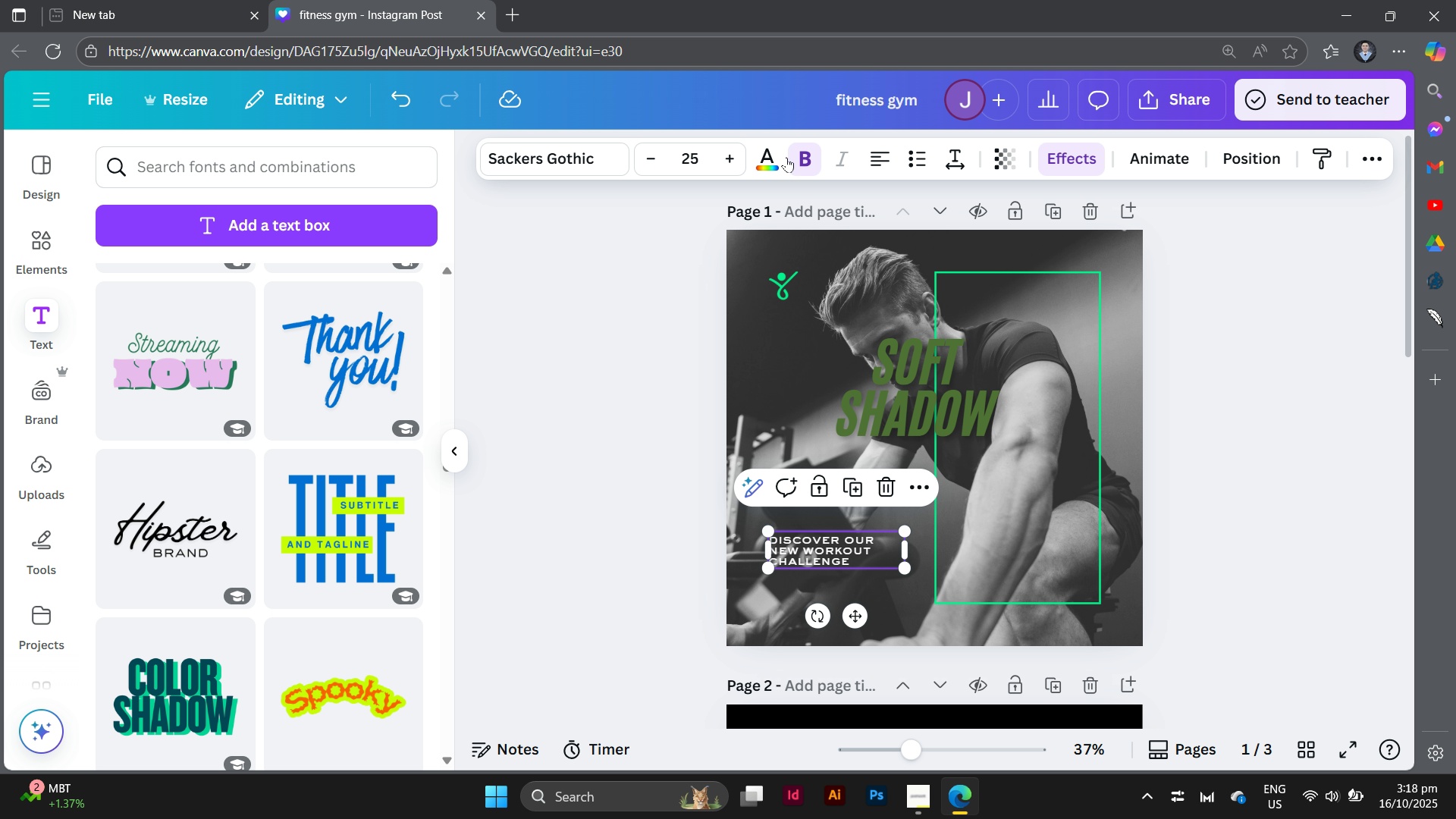 
left_click([760, 164])
 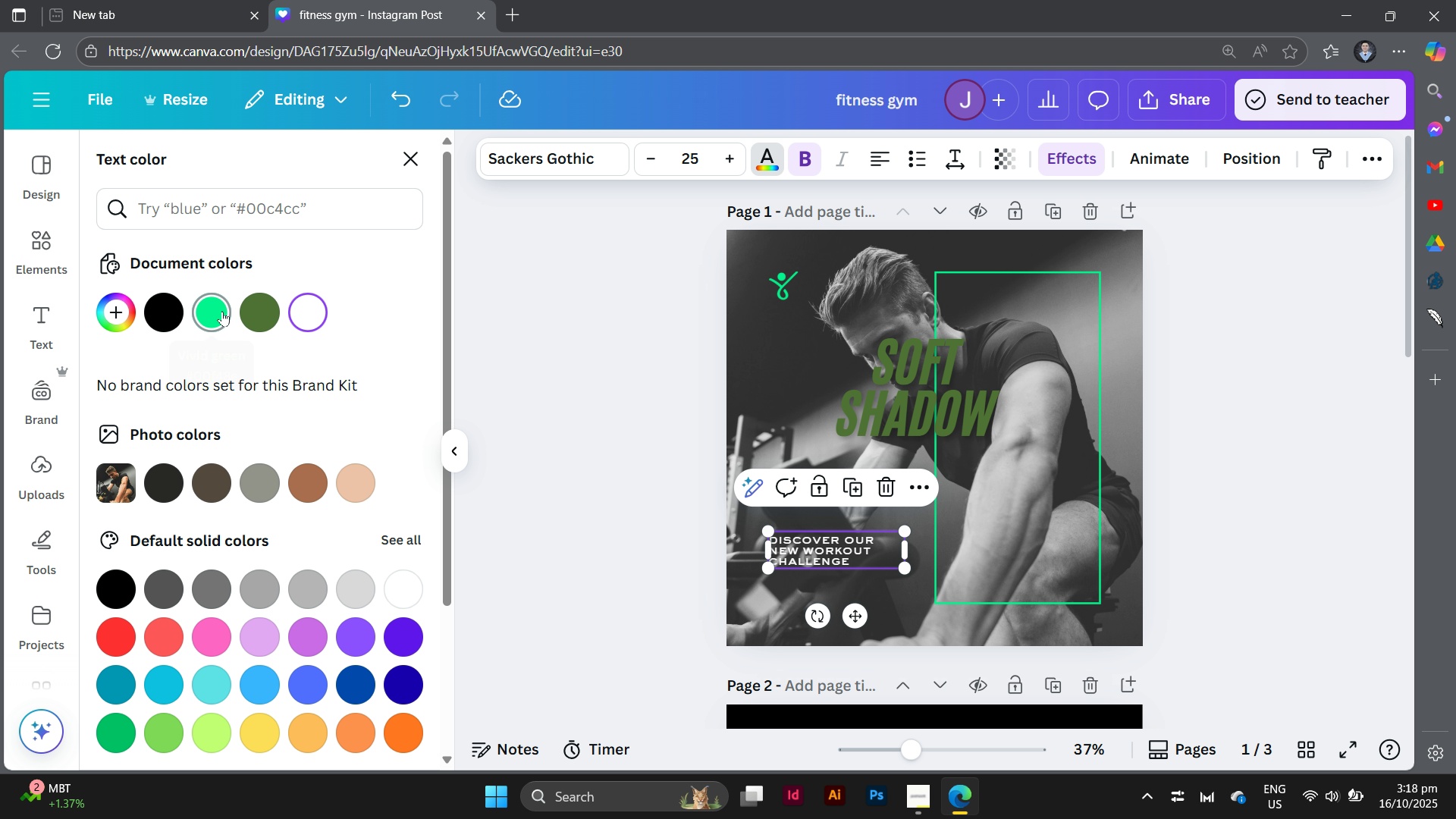 
left_click([222, 311])
 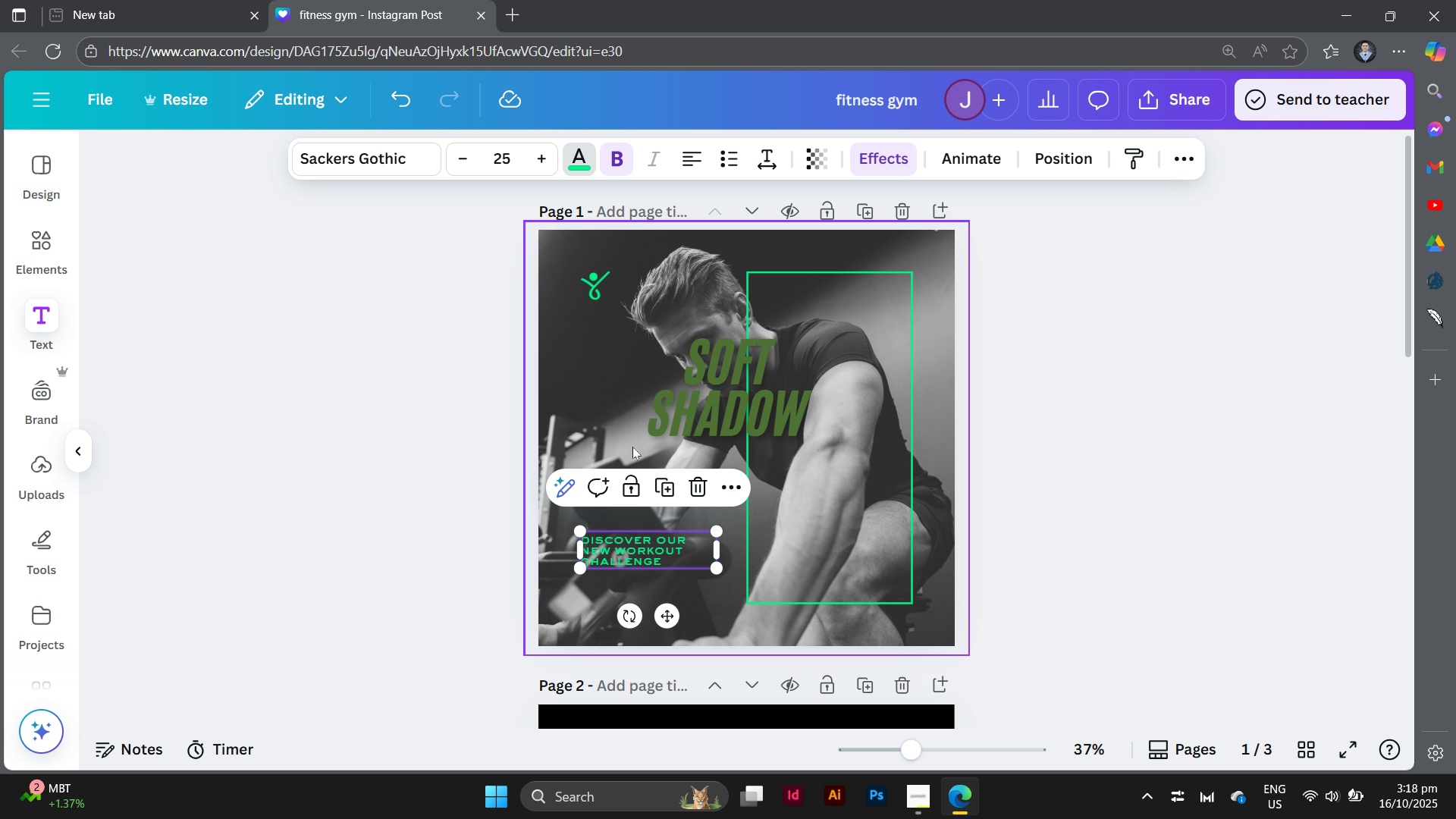 
double_click([632, 447])
 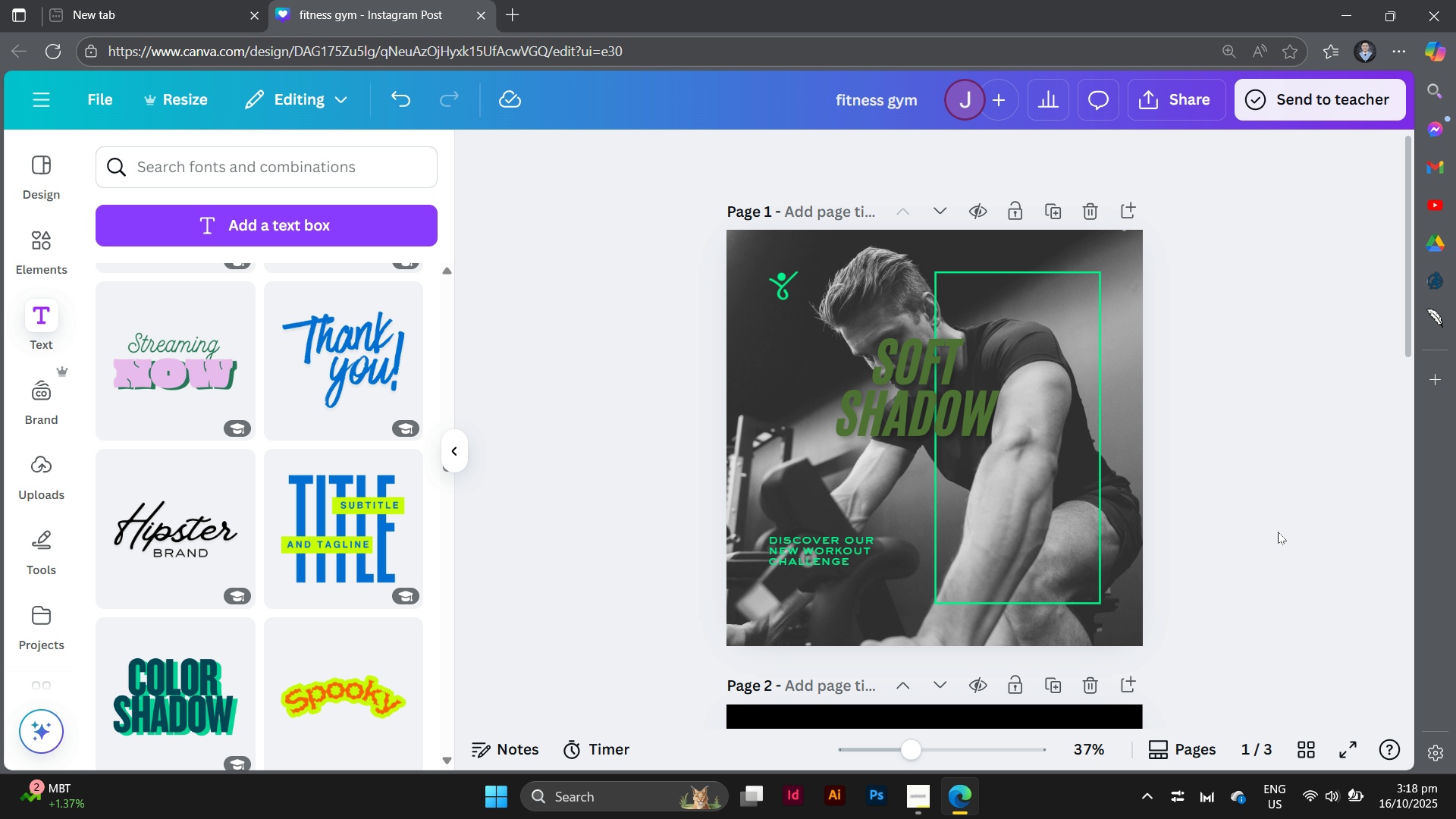 
left_click([1278, 532])
 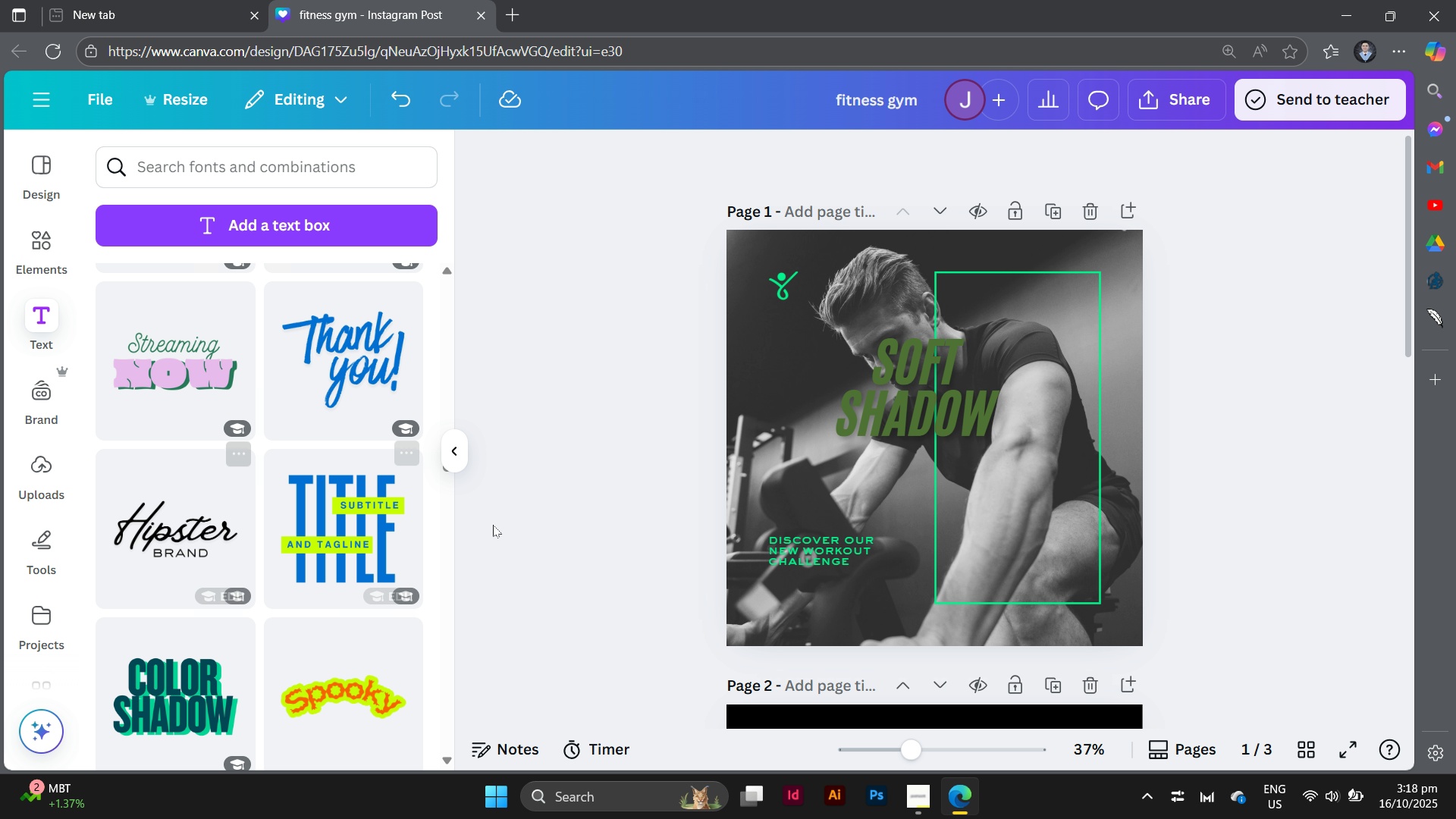 
left_click([842, 545])
 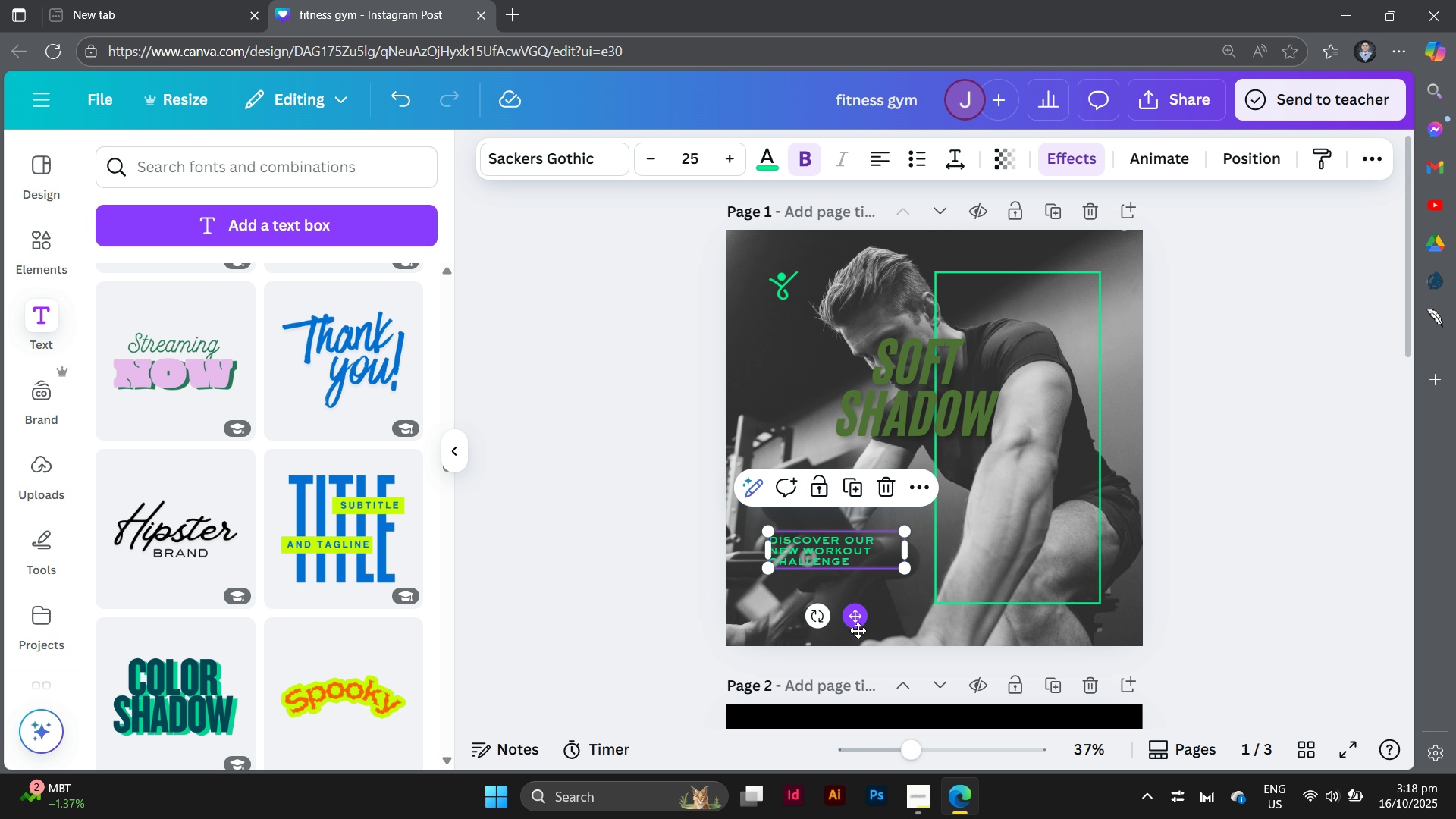 
hold_key(key=AltLeft, duration=2.65)
left_click_drag(start_coordinate=[857, 621], to_coordinate=[855, 657])
 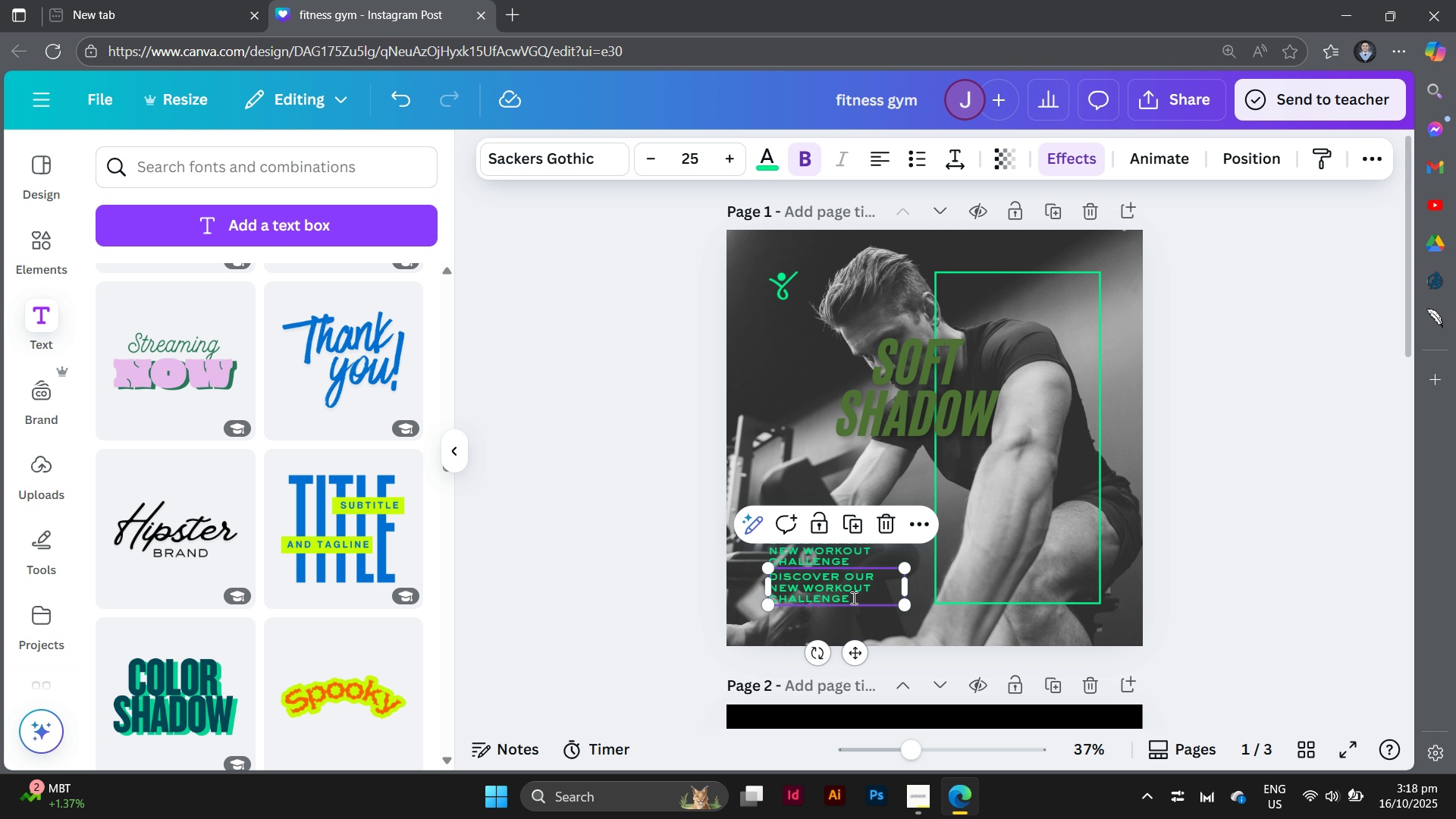 
double_click([852, 598])
 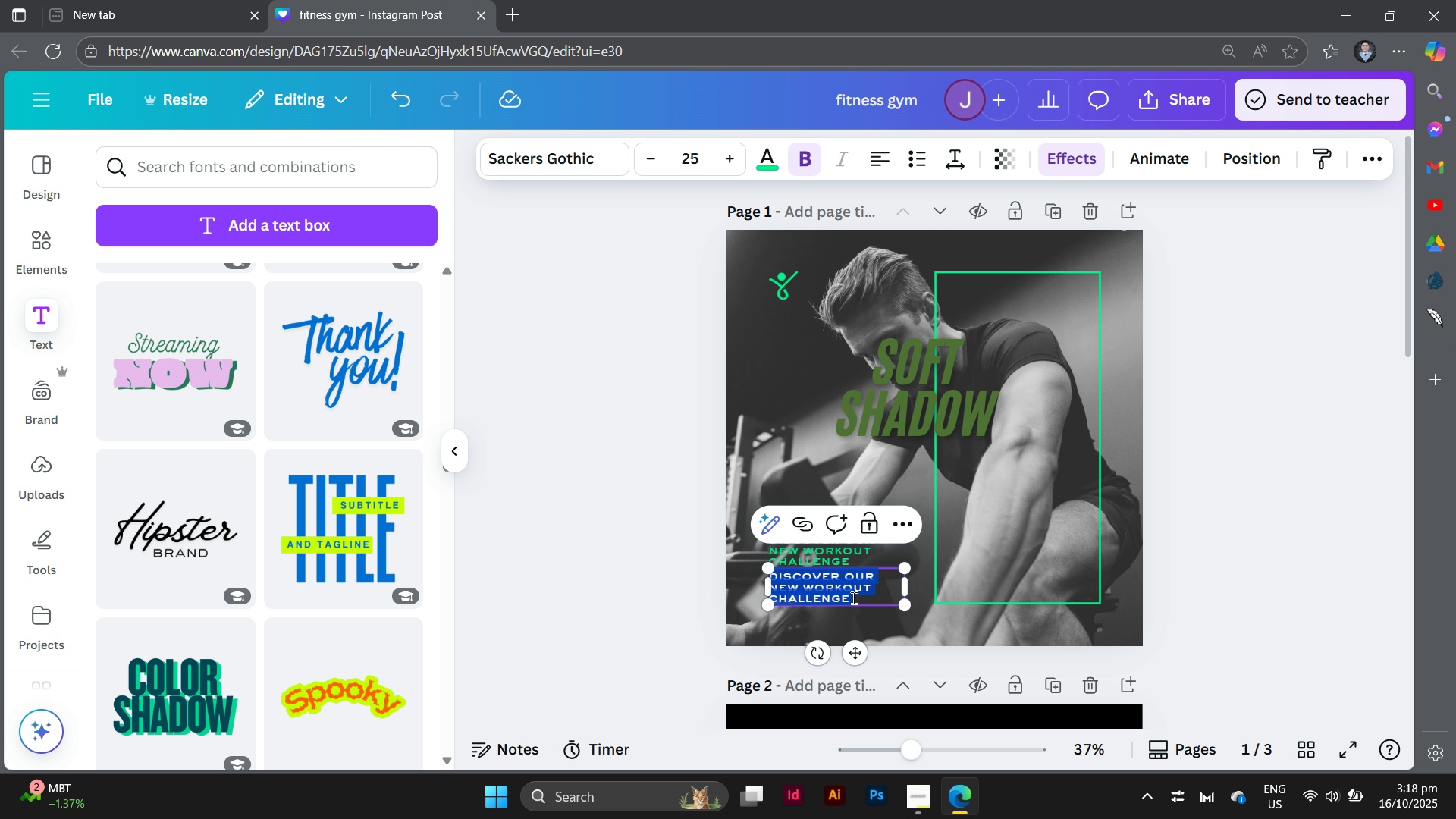 
type(www.website.com)
 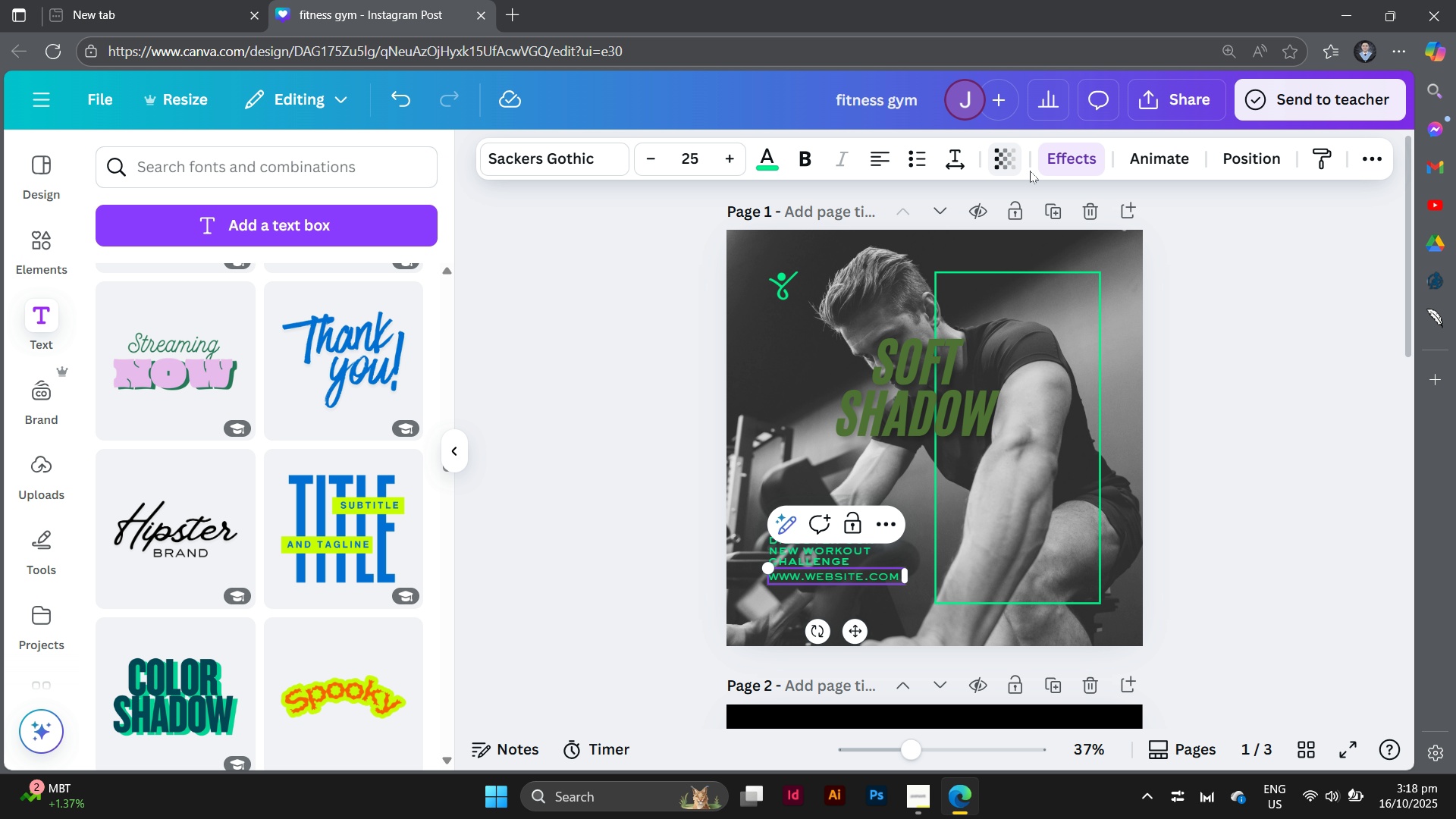 
left_click([1367, 151])
 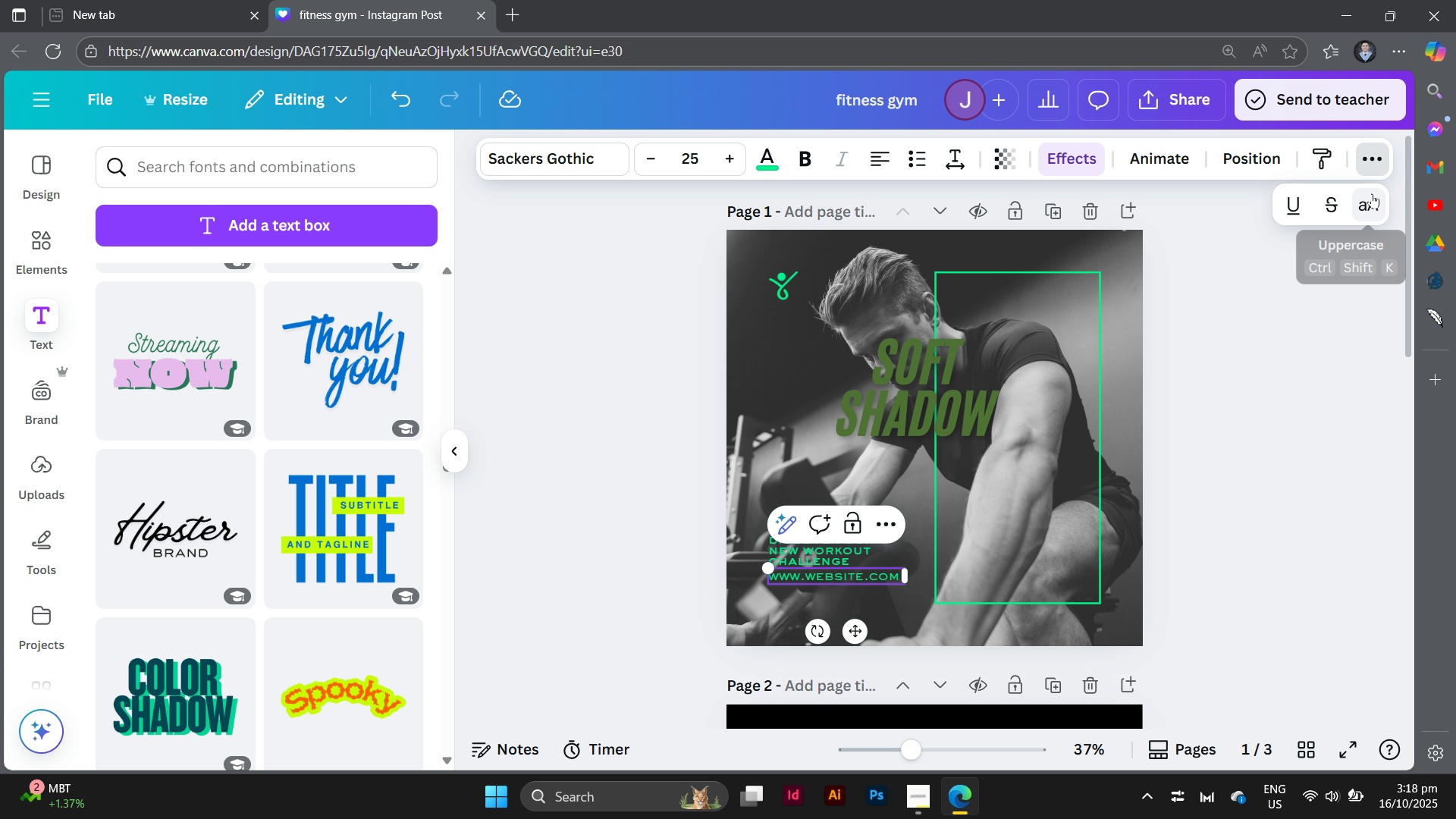 
left_click([1372, 193])
 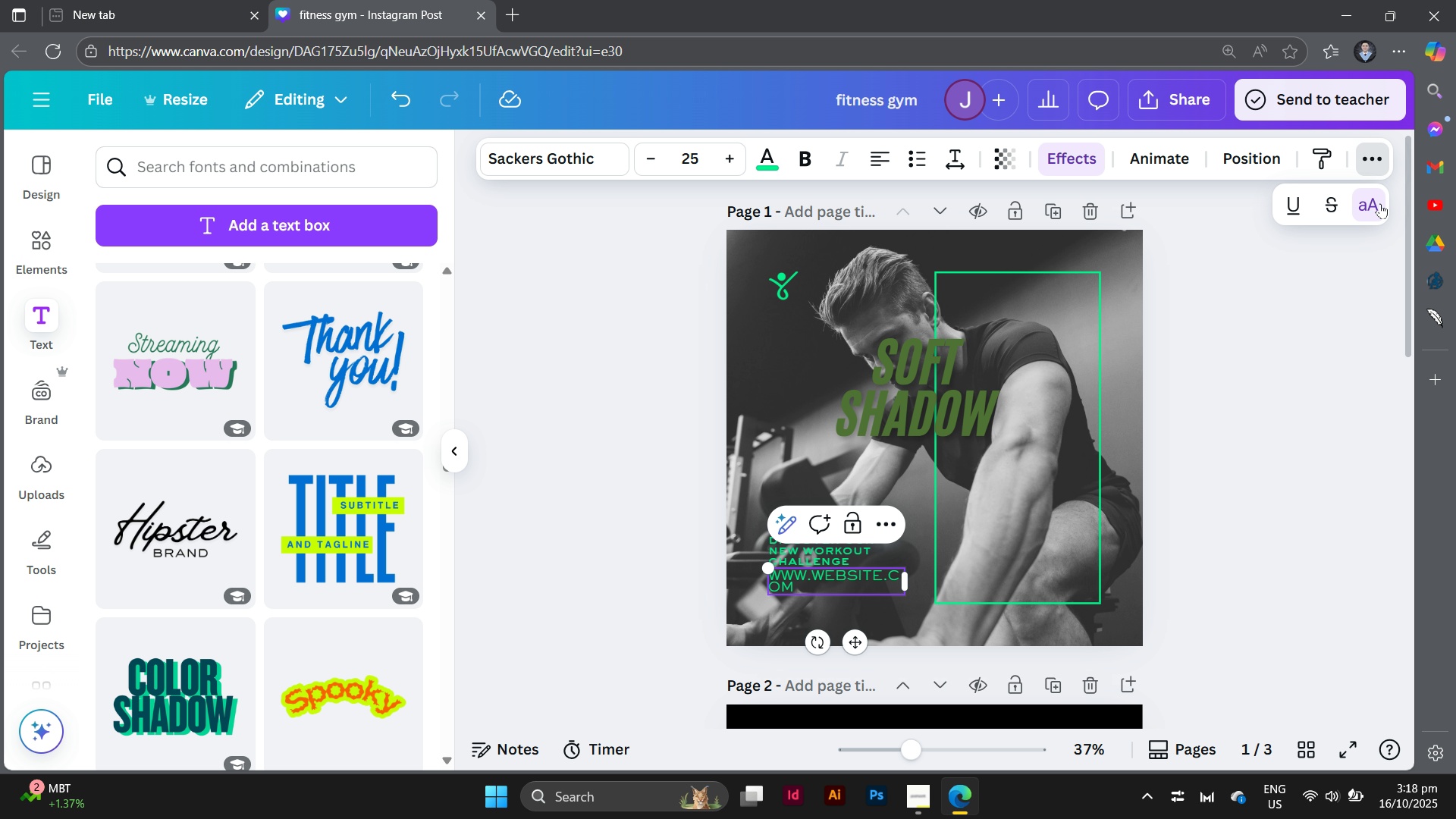 
left_click([1379, 202])
 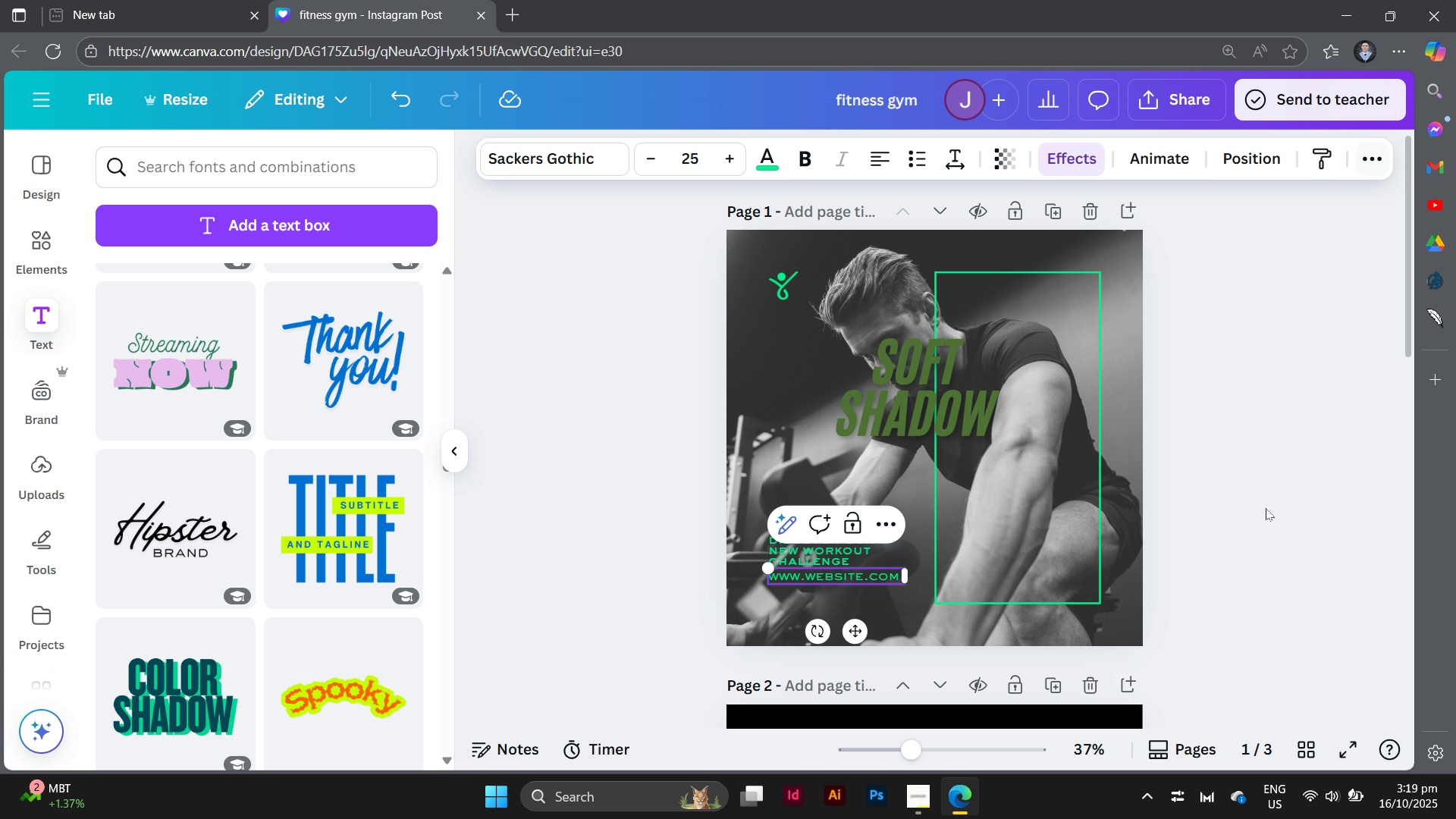 
double_click([1266, 509])
 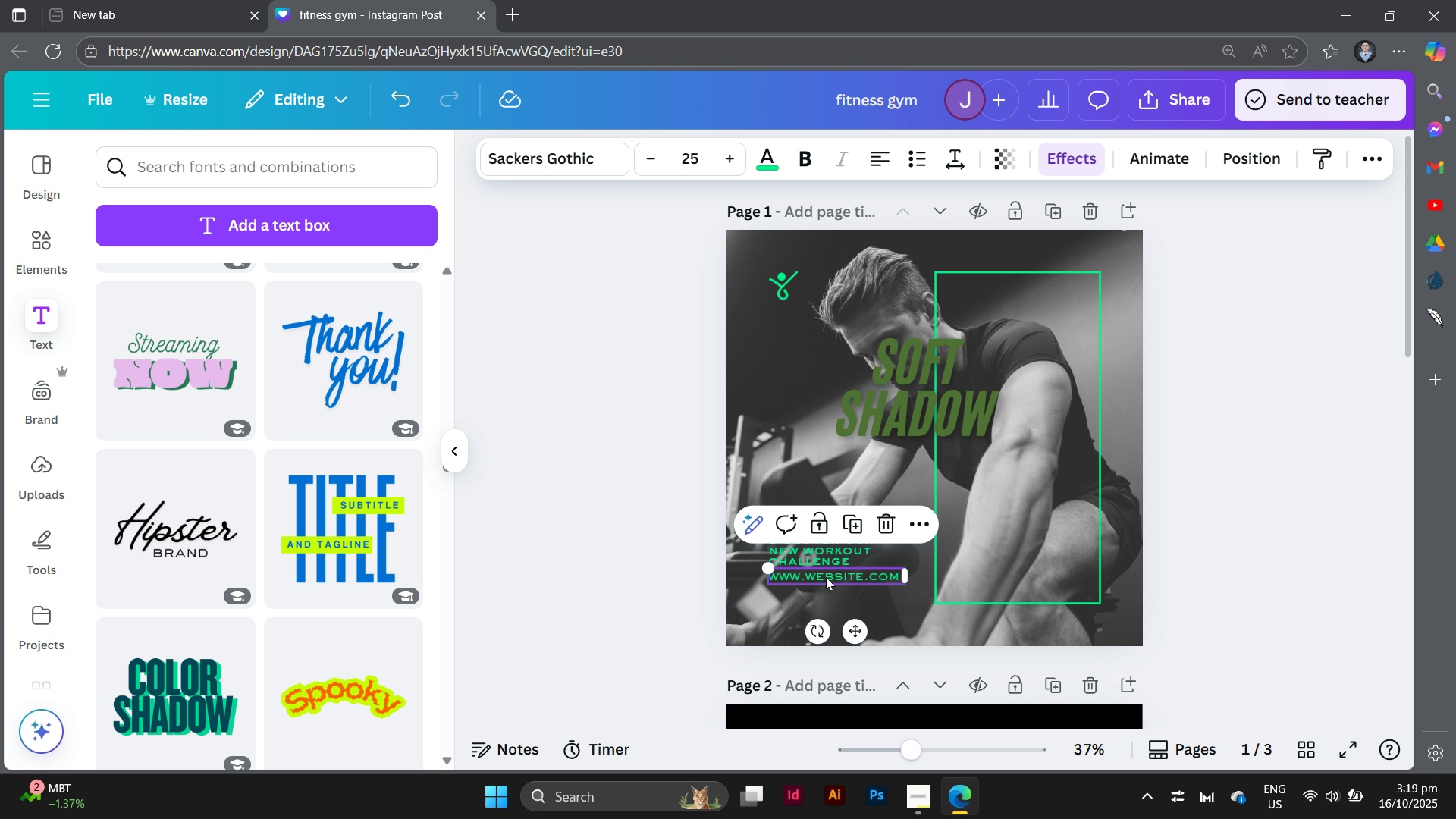 
left_click([826, 577])
 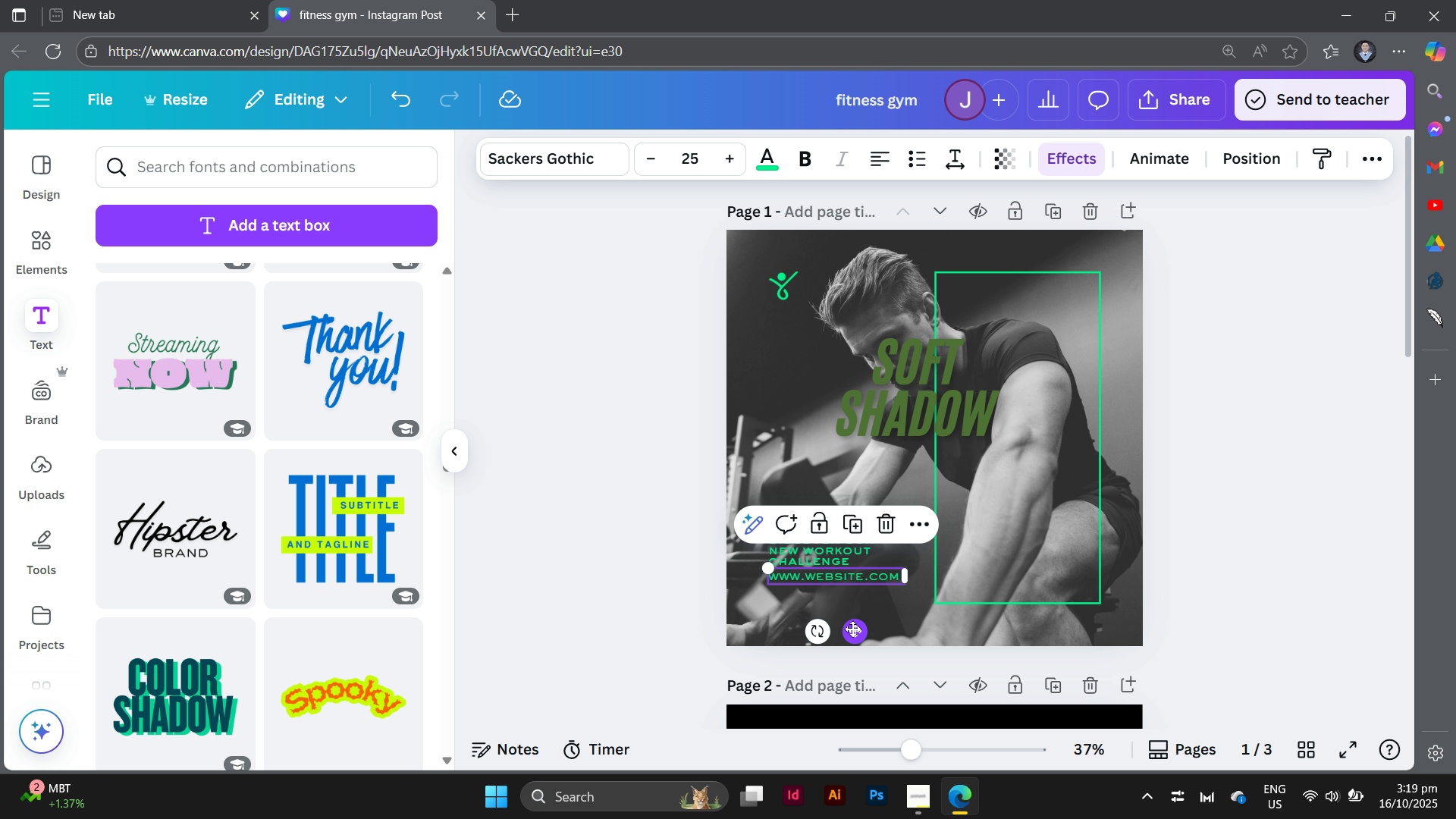 
left_click_drag(start_coordinate=[852, 629], to_coordinate=[852, 648])
 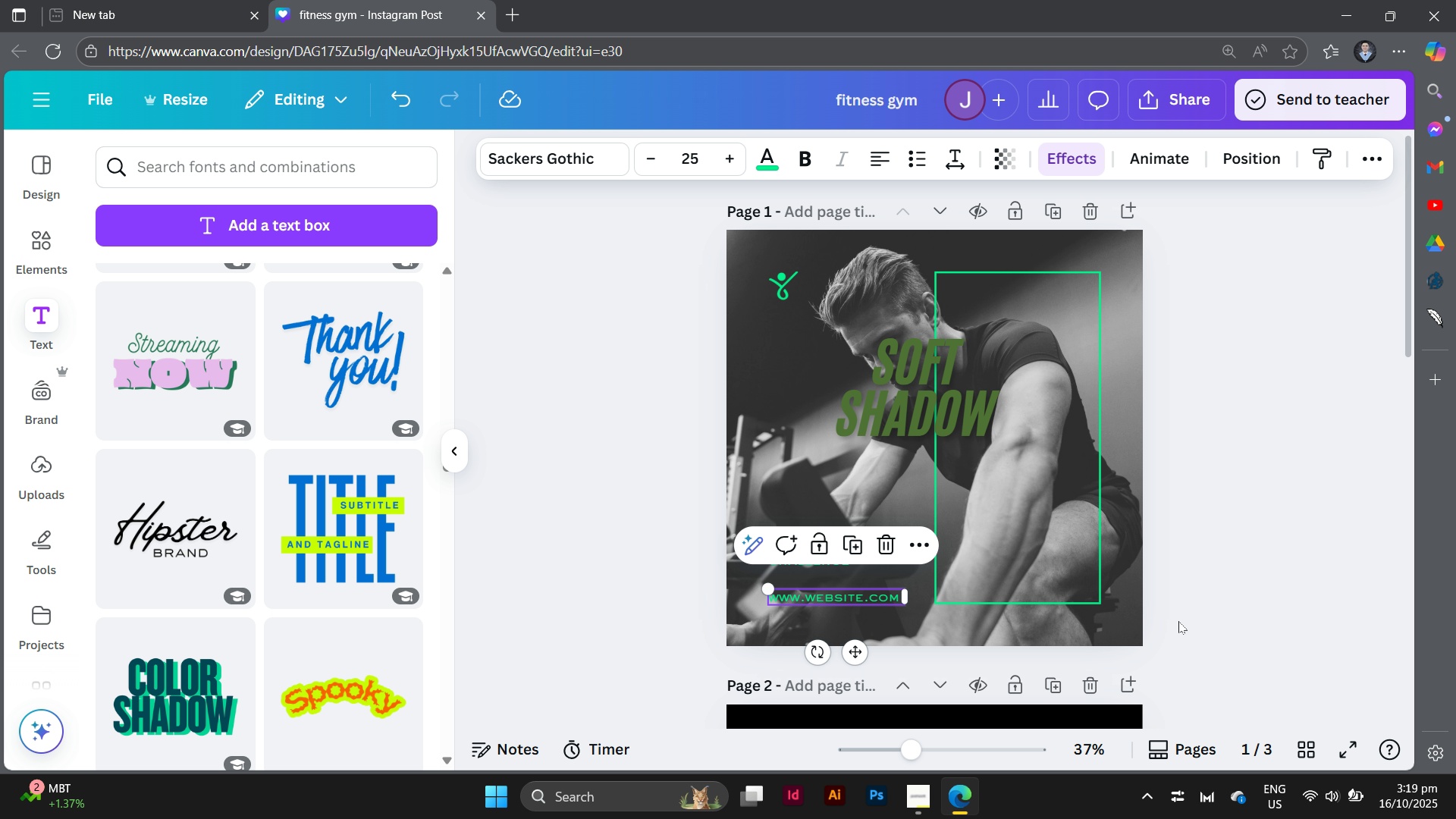 
left_click([1169, 597])
 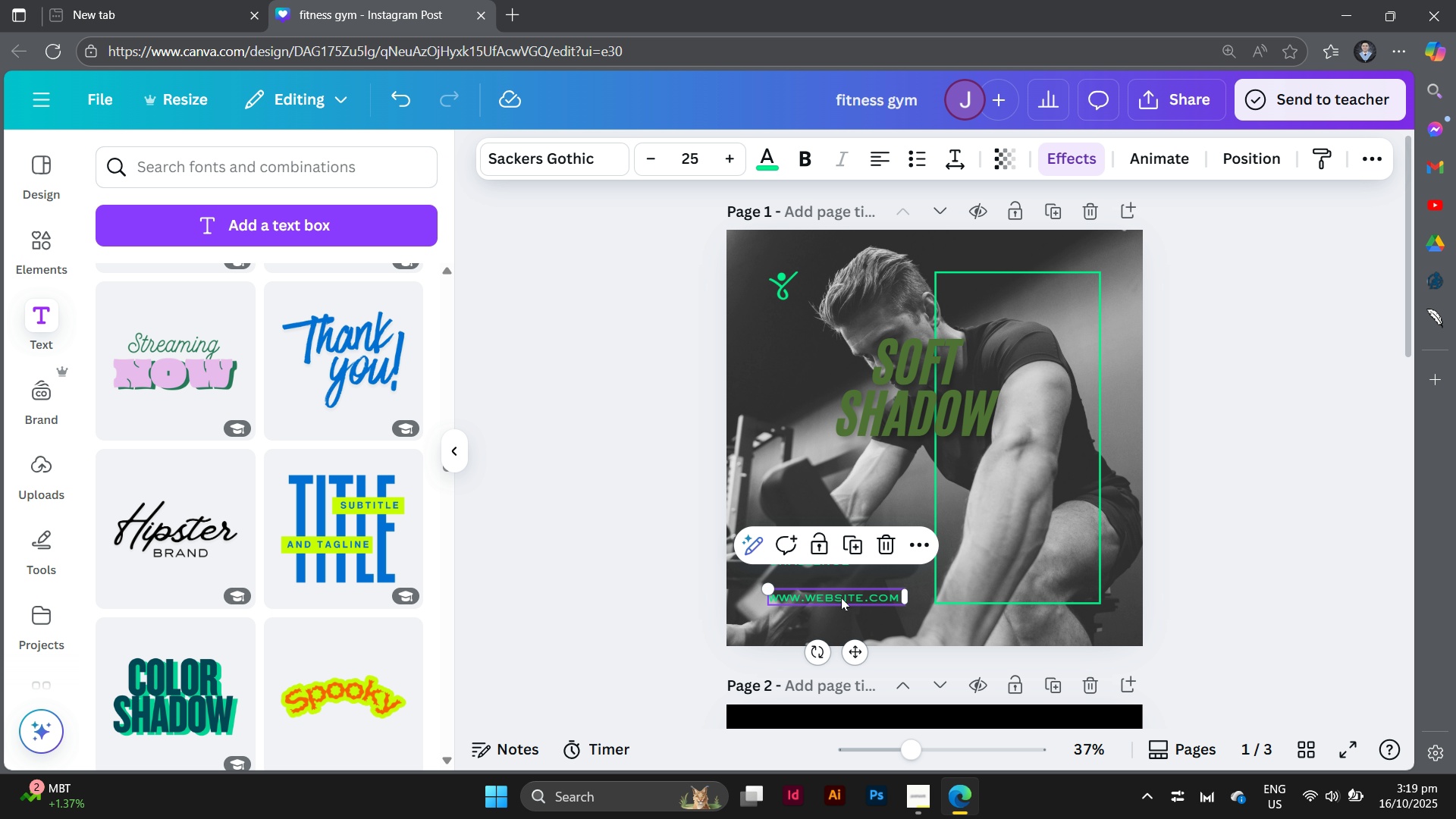 
left_click([841, 598])
 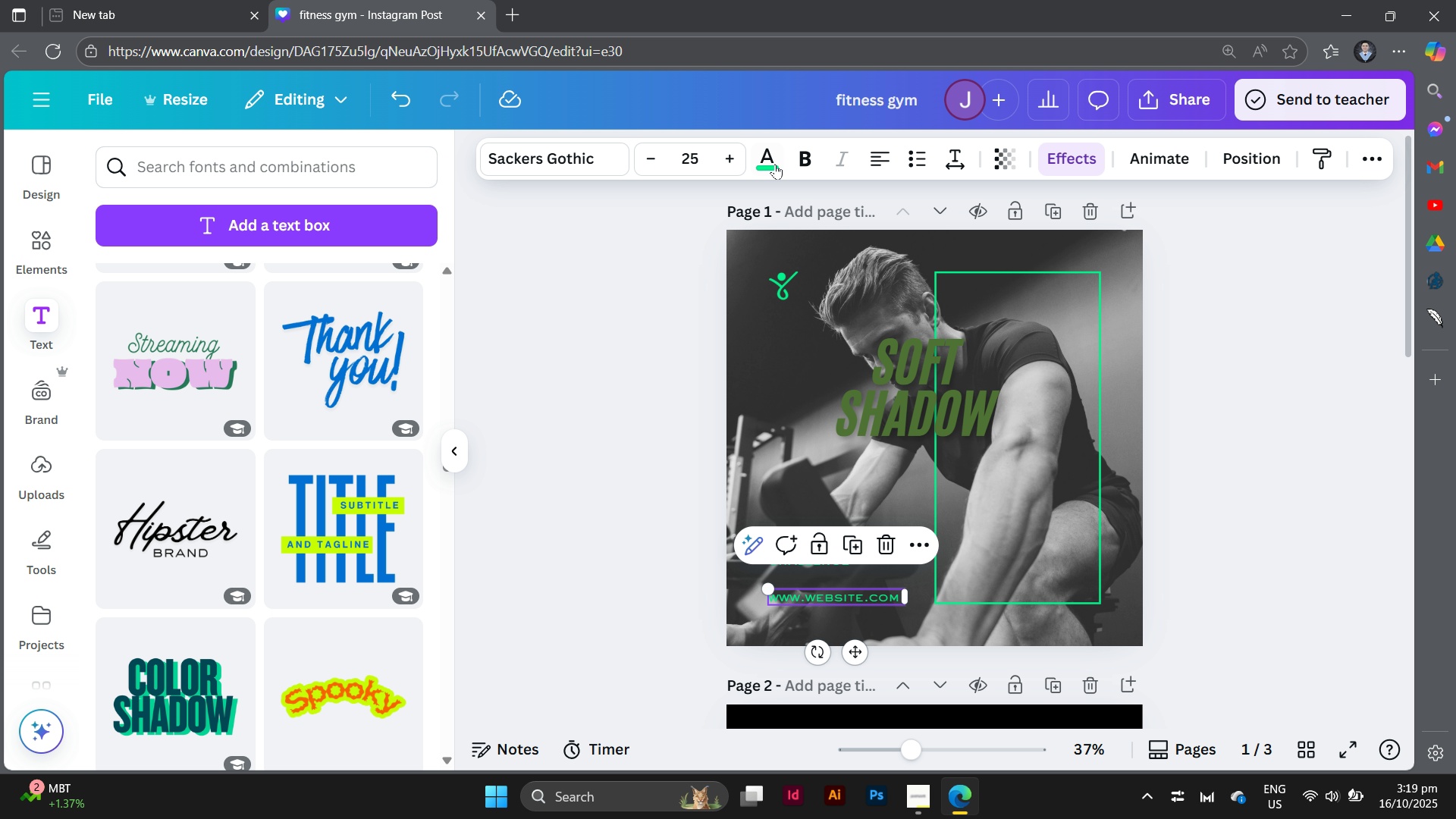 
left_click([764, 161])
 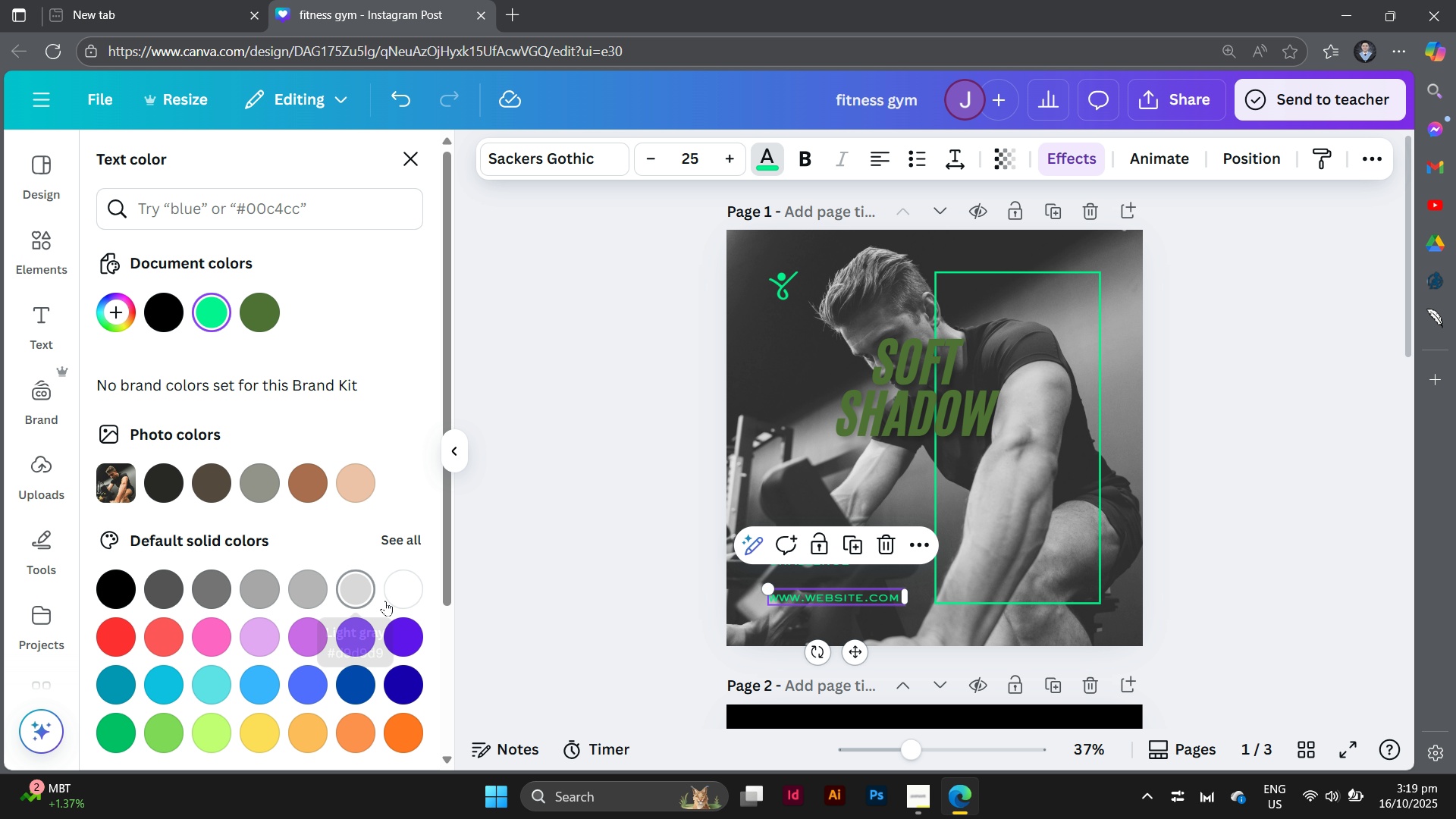 
left_click([391, 596])
 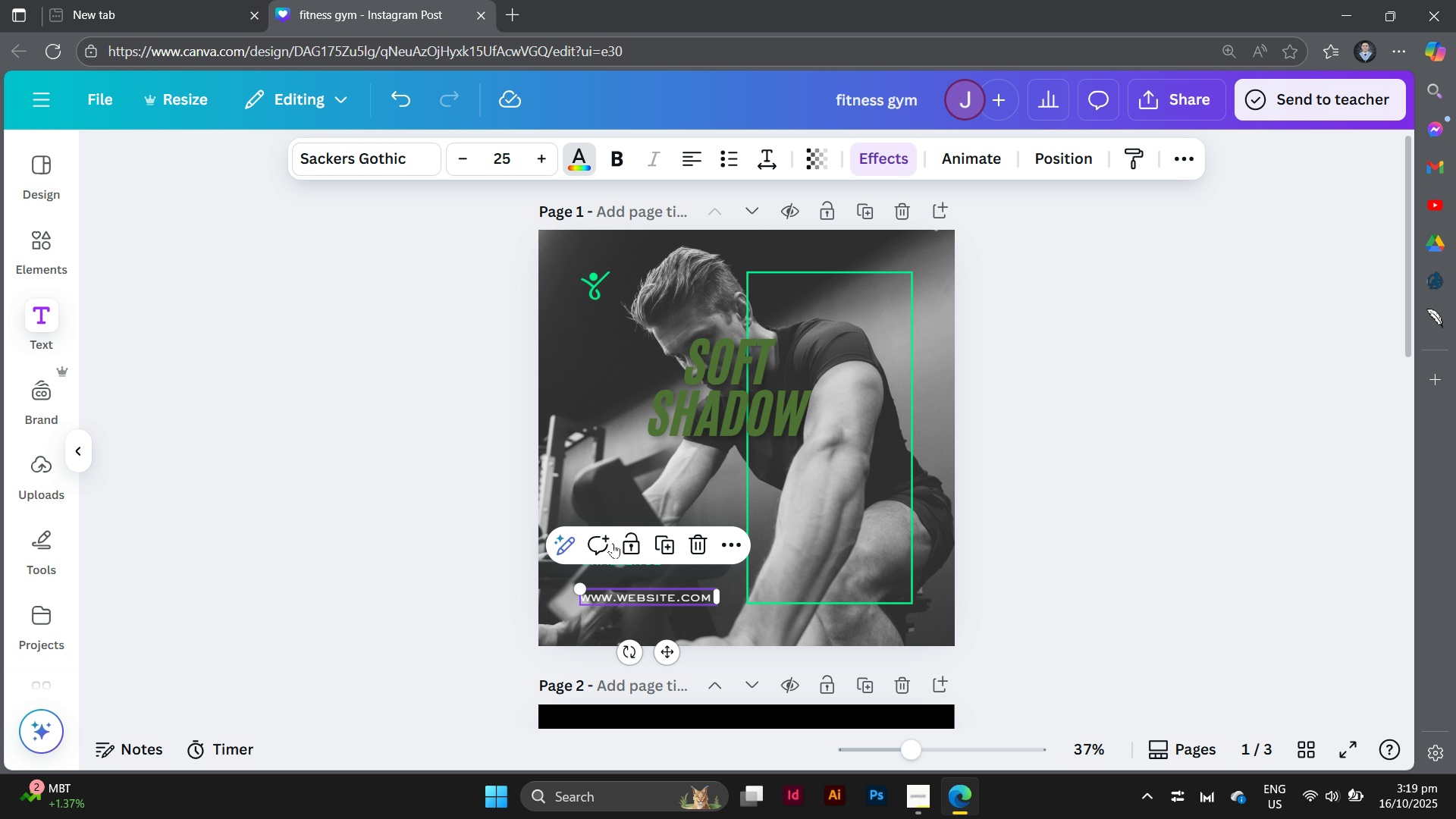 
double_click([613, 543])
 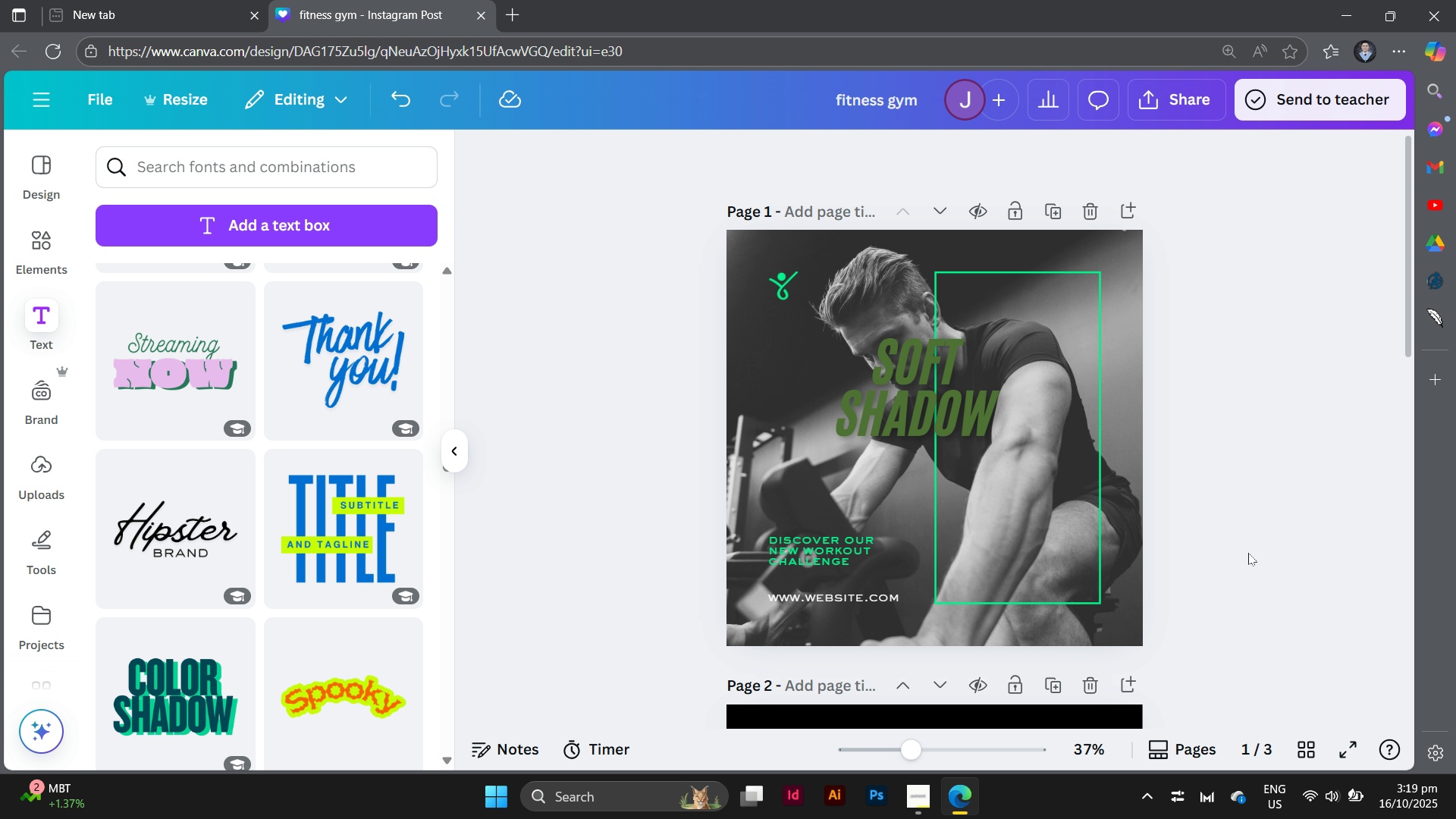 
left_click([1248, 553])
 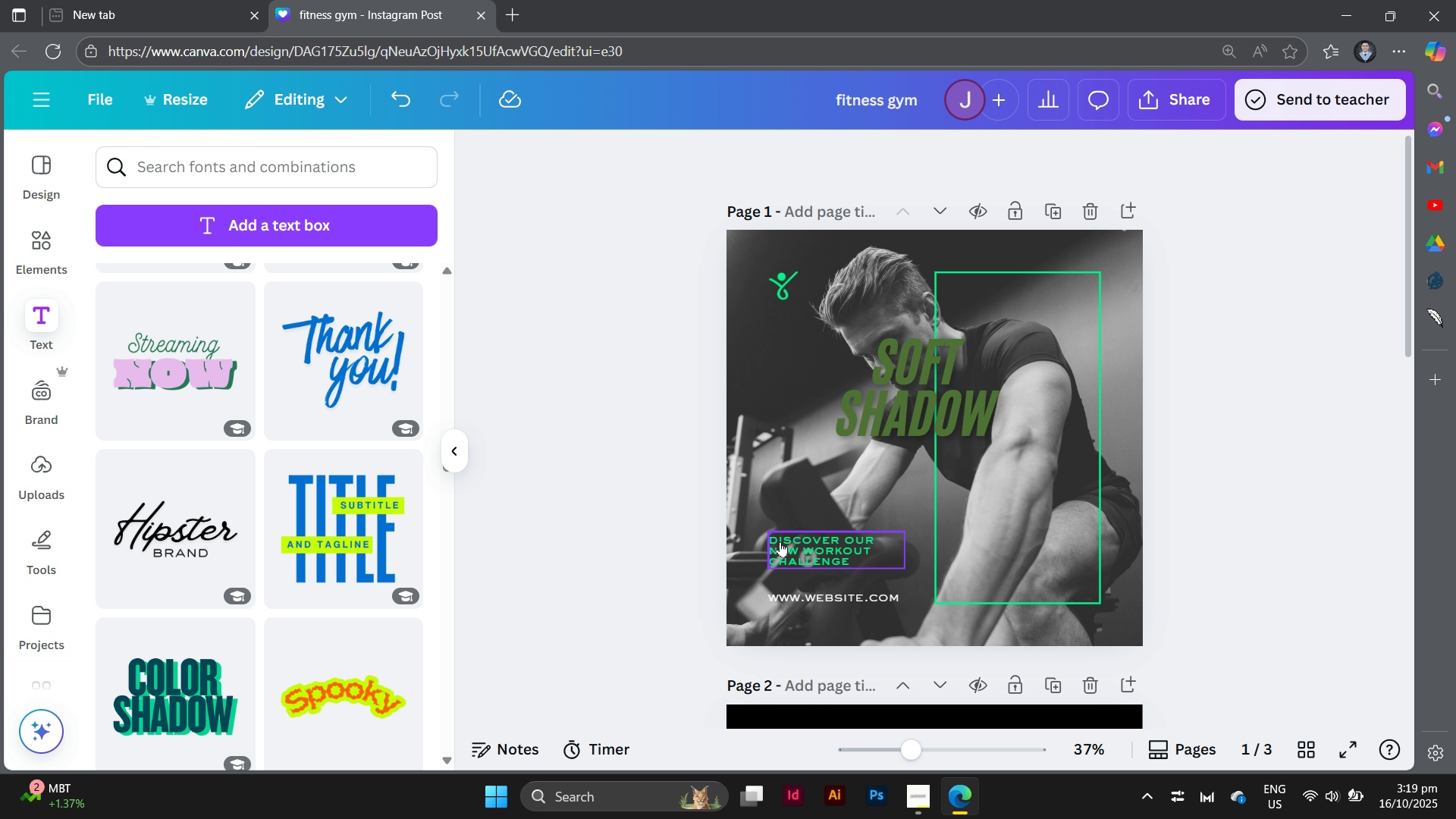 
left_click([780, 541])
 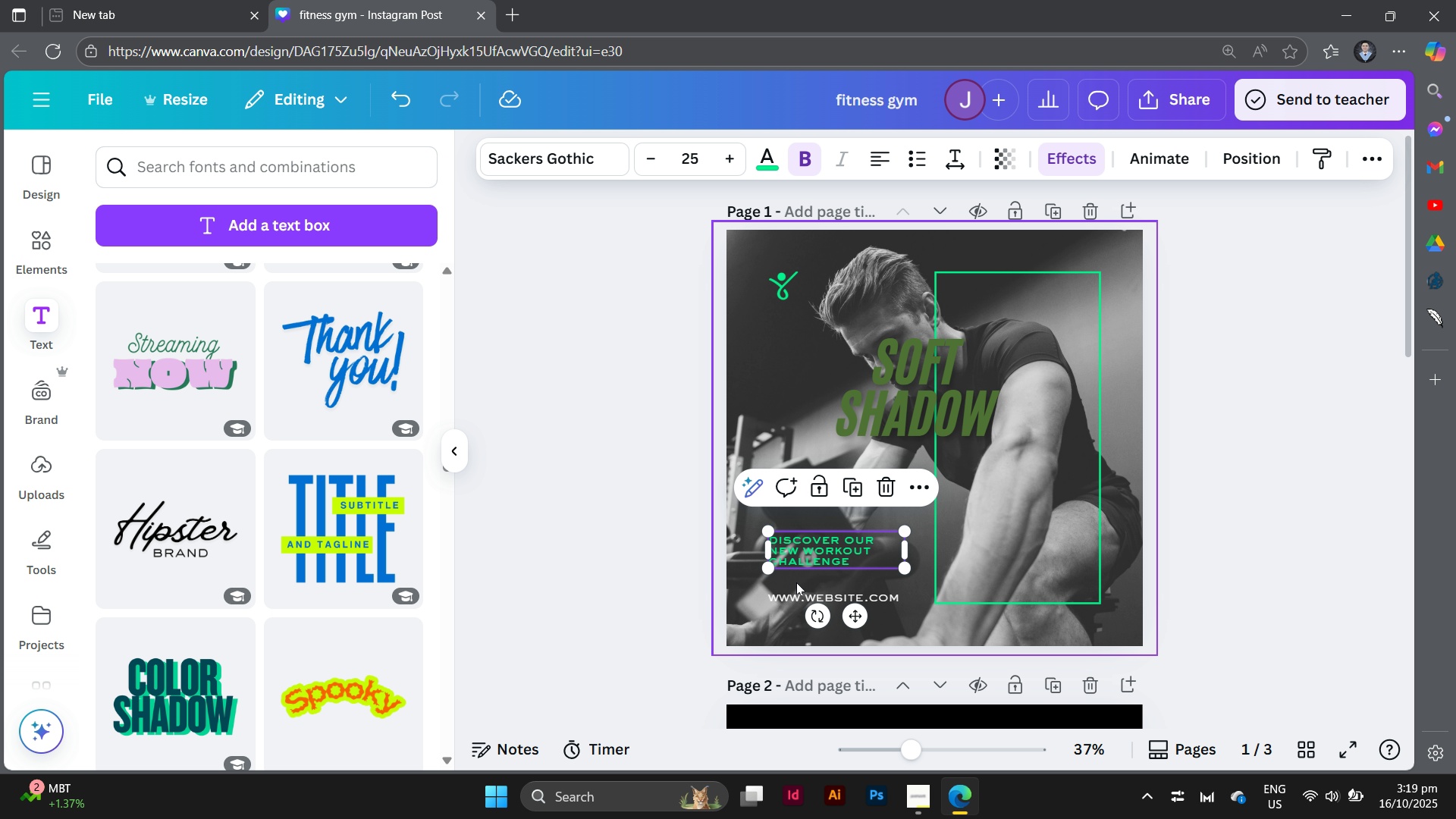 
hold_key(key=ShiftLeft, duration=0.42)
 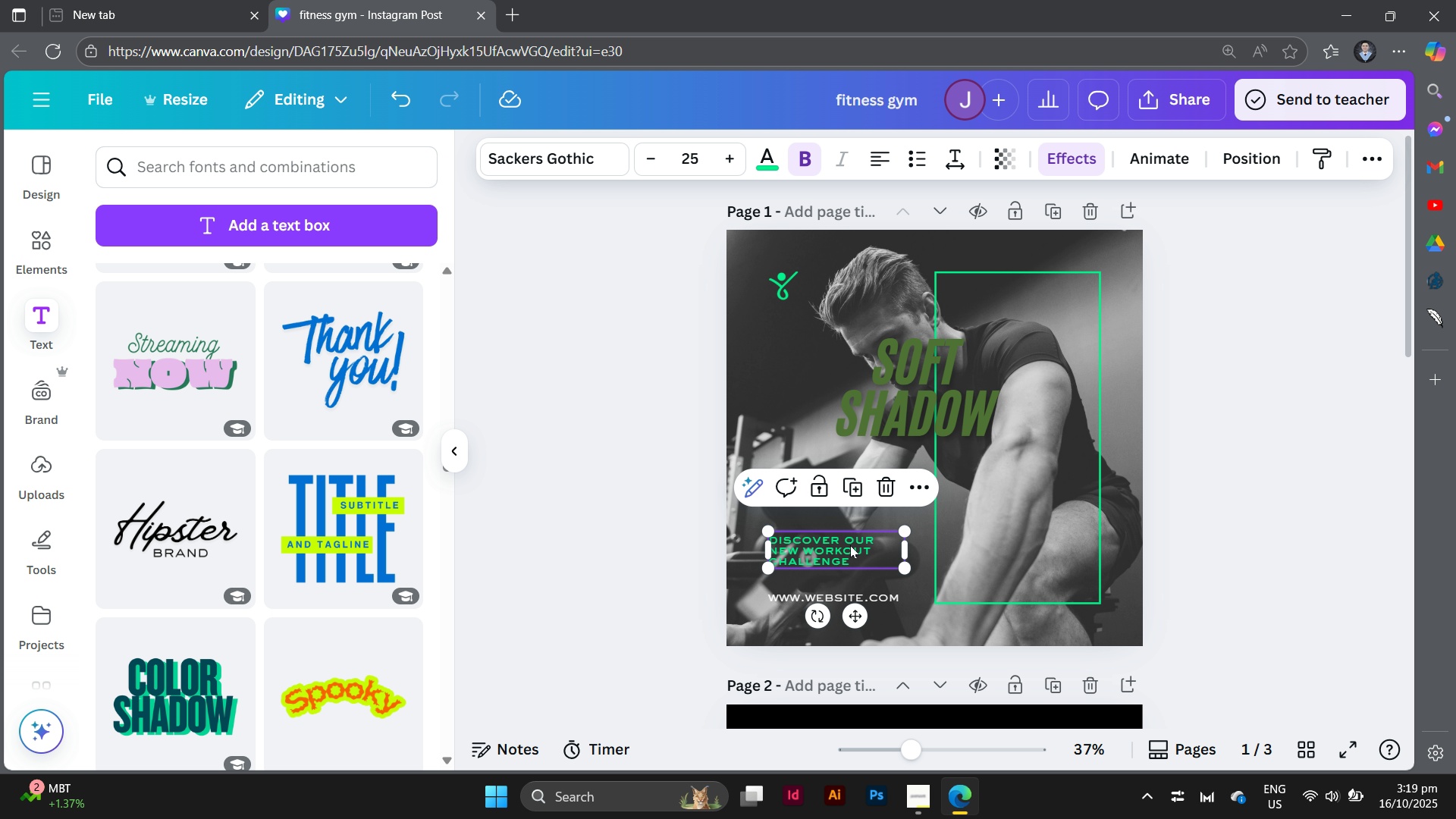 
left_click_drag(start_coordinate=[849, 545], to_coordinate=[853, 557])
 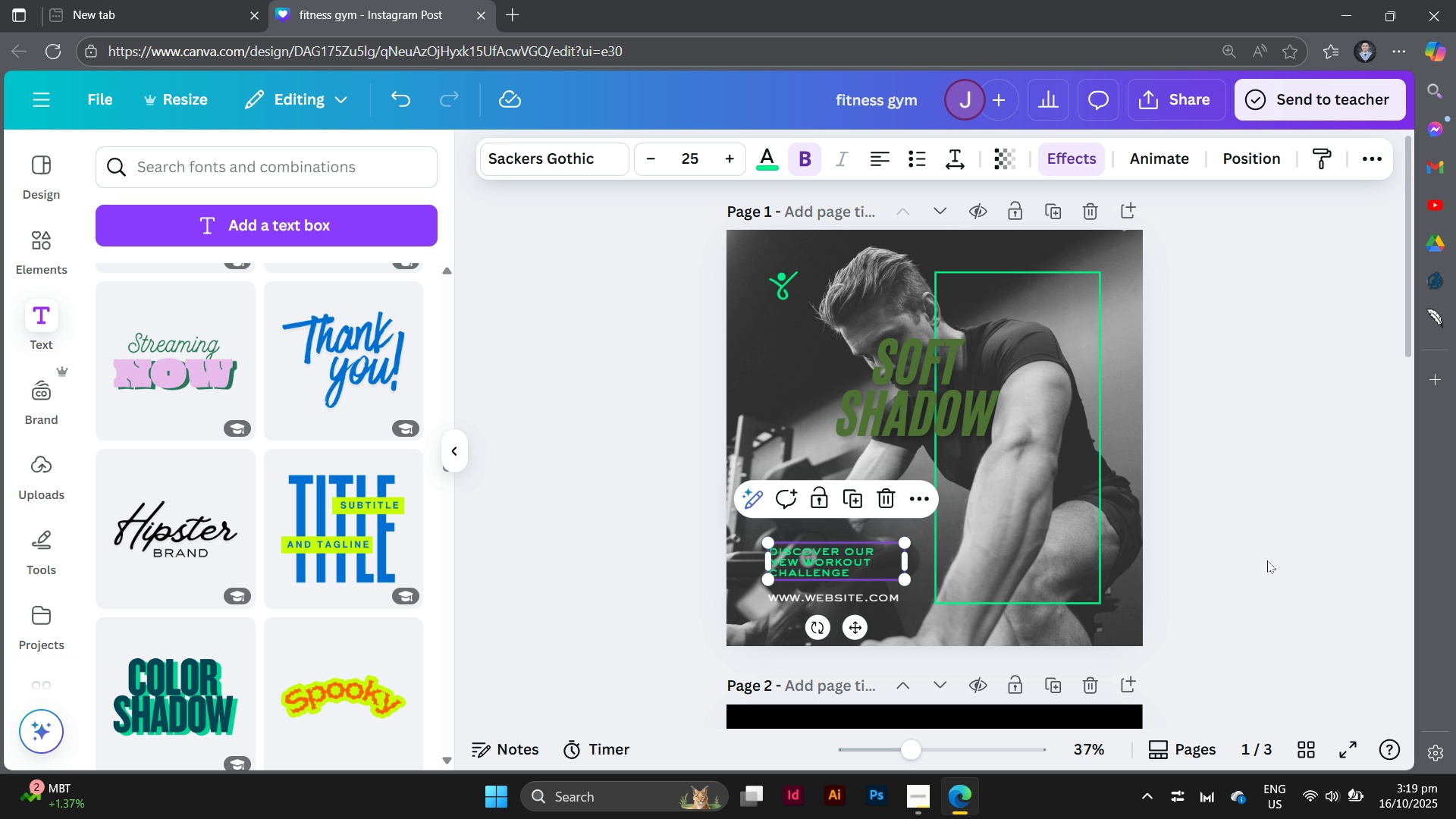 
left_click([1267, 560])
 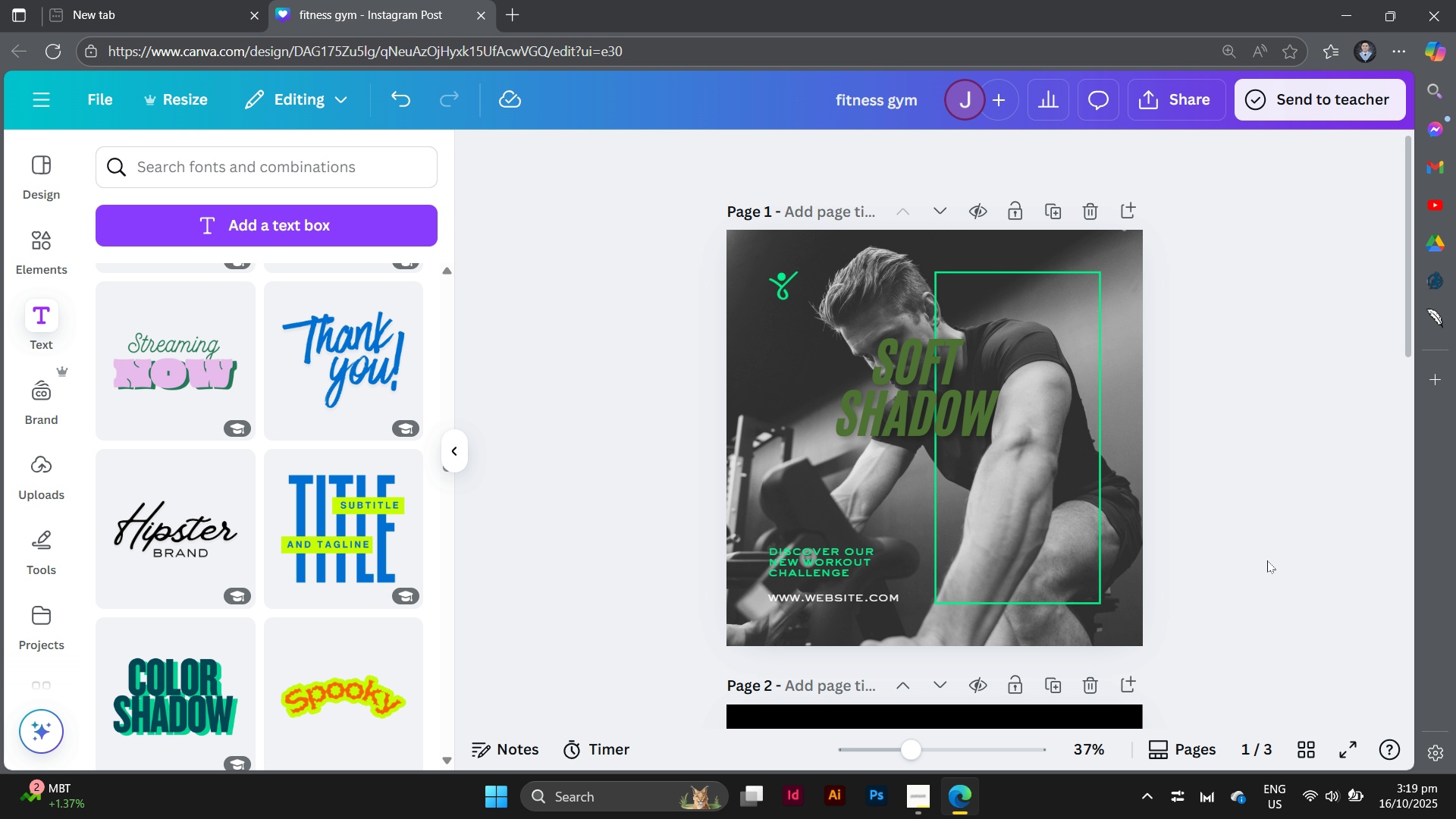 
wait(33.63)
 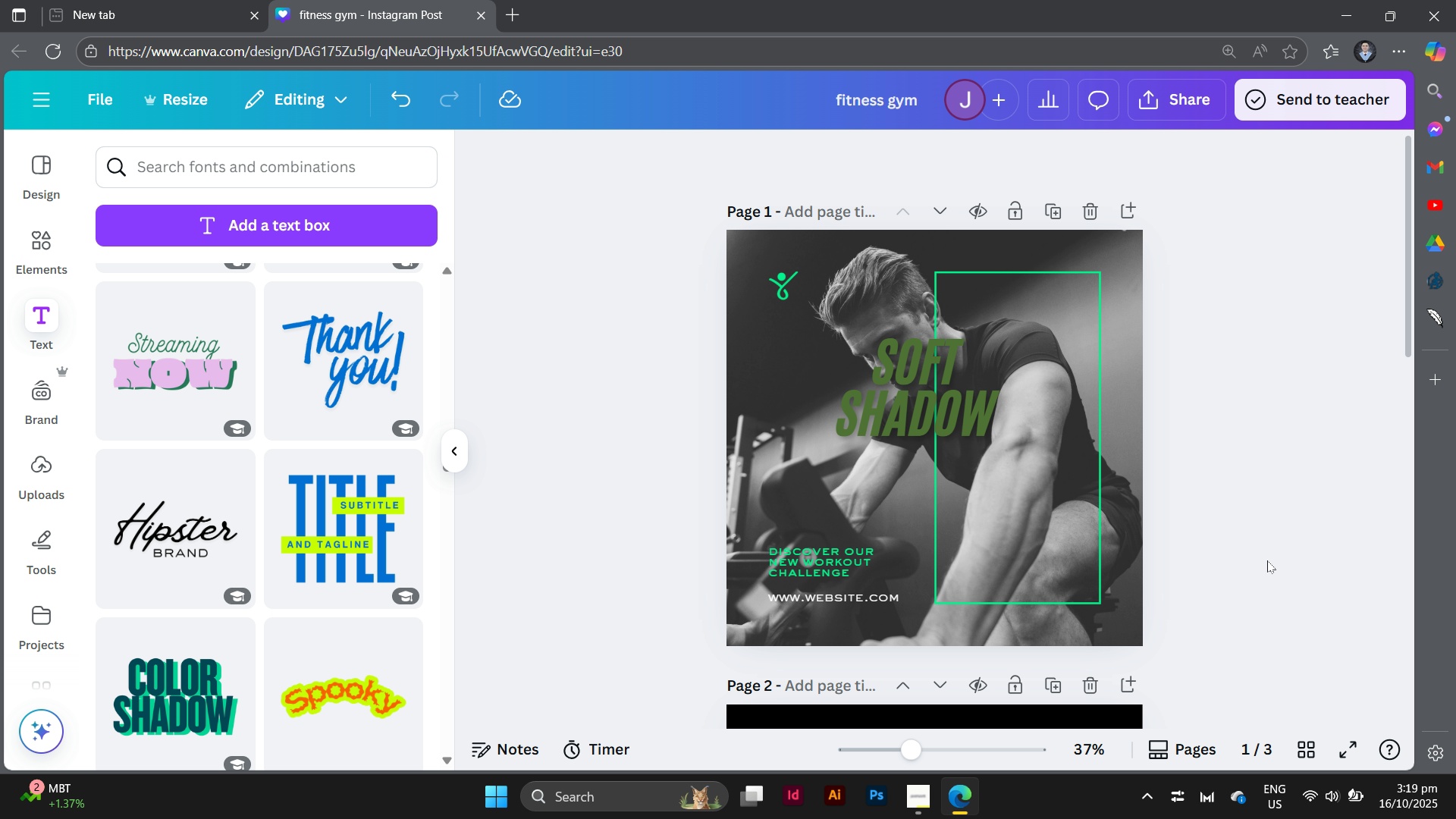 
scroll: coordinate [1003, 548], scroll_direction: down, amount: 1.0
 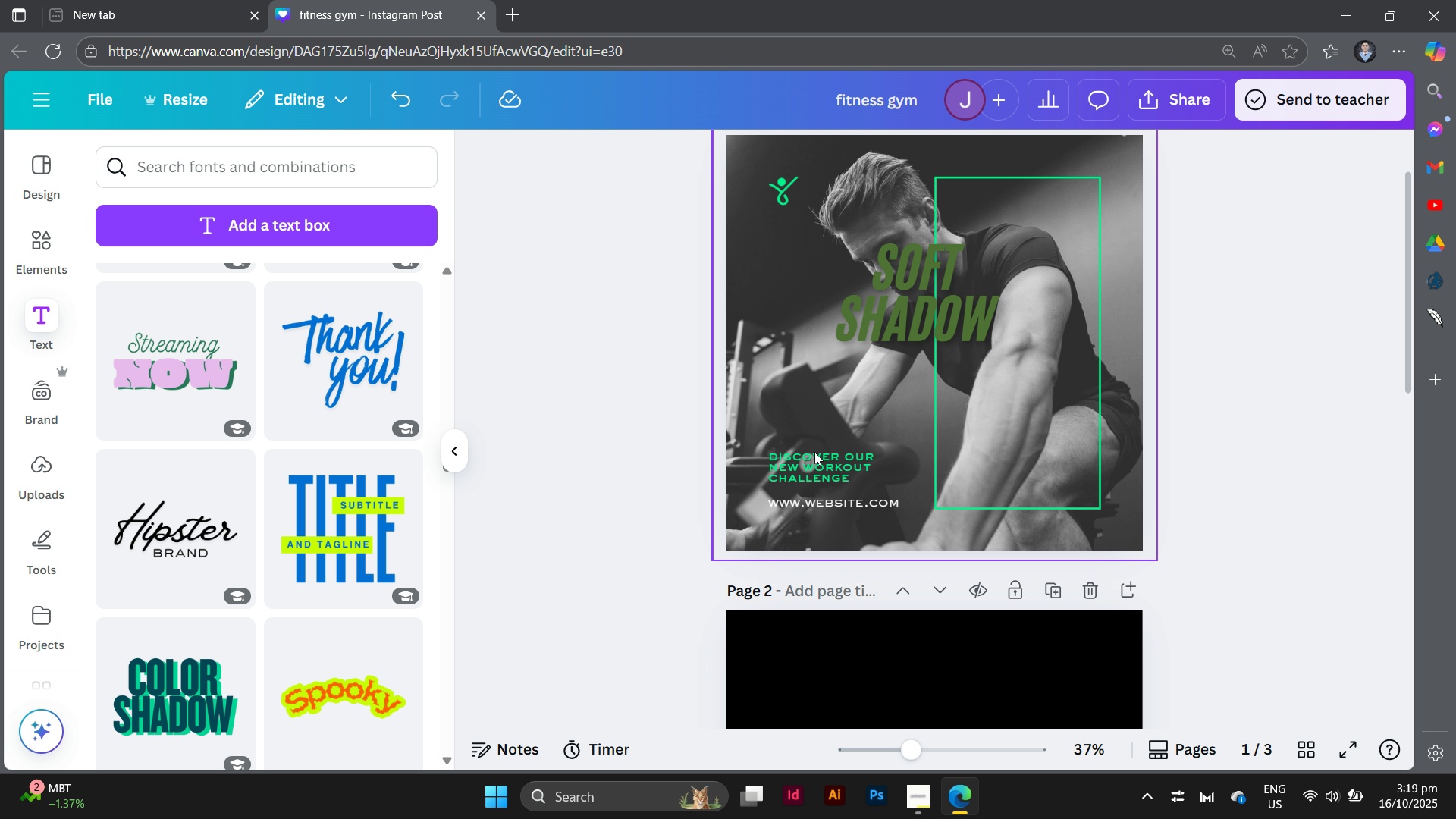 
wait(5.17)
 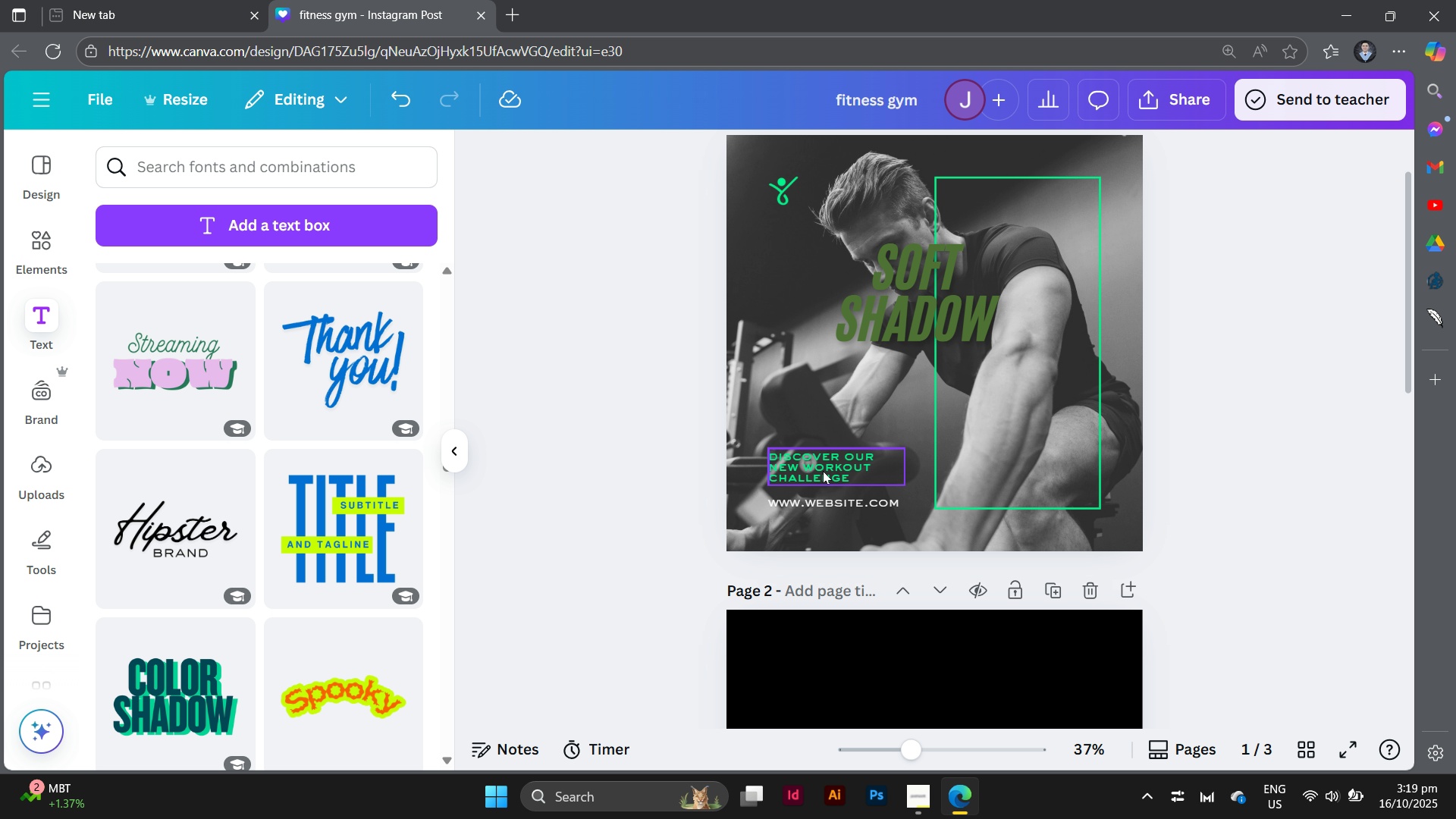 
left_click([864, 498])
 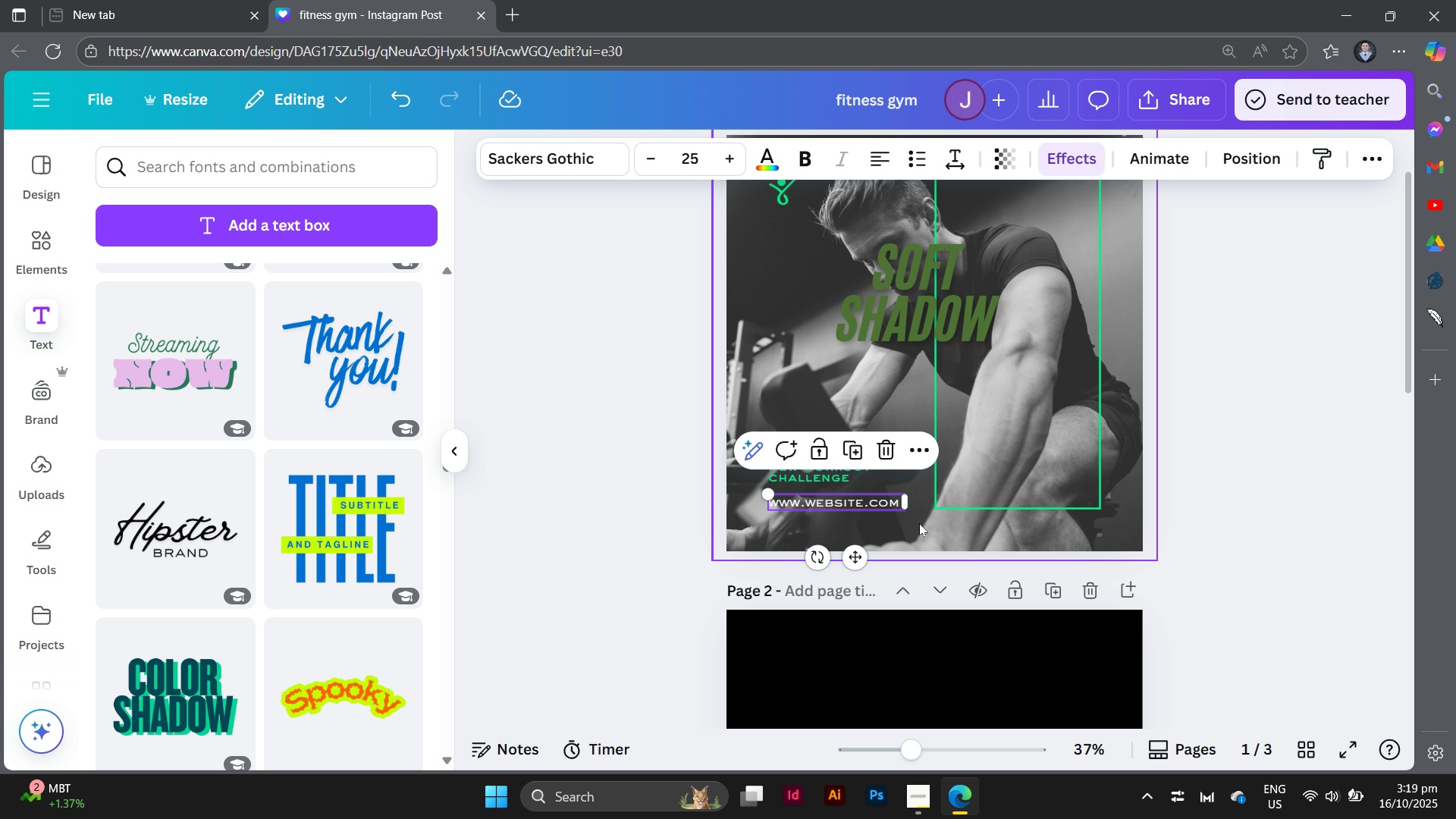 
left_click([919, 523])
 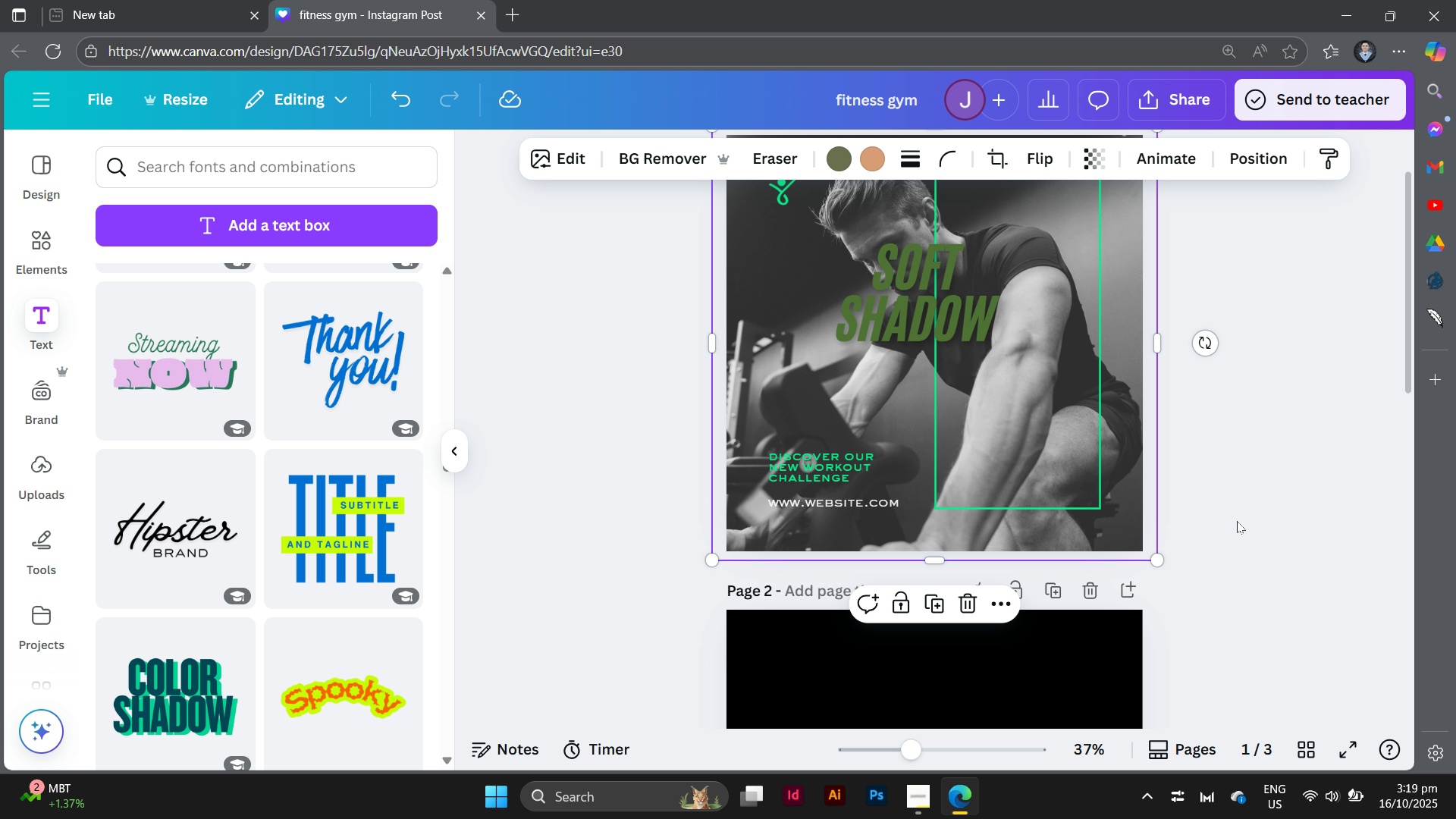 
left_click([1237, 521])
 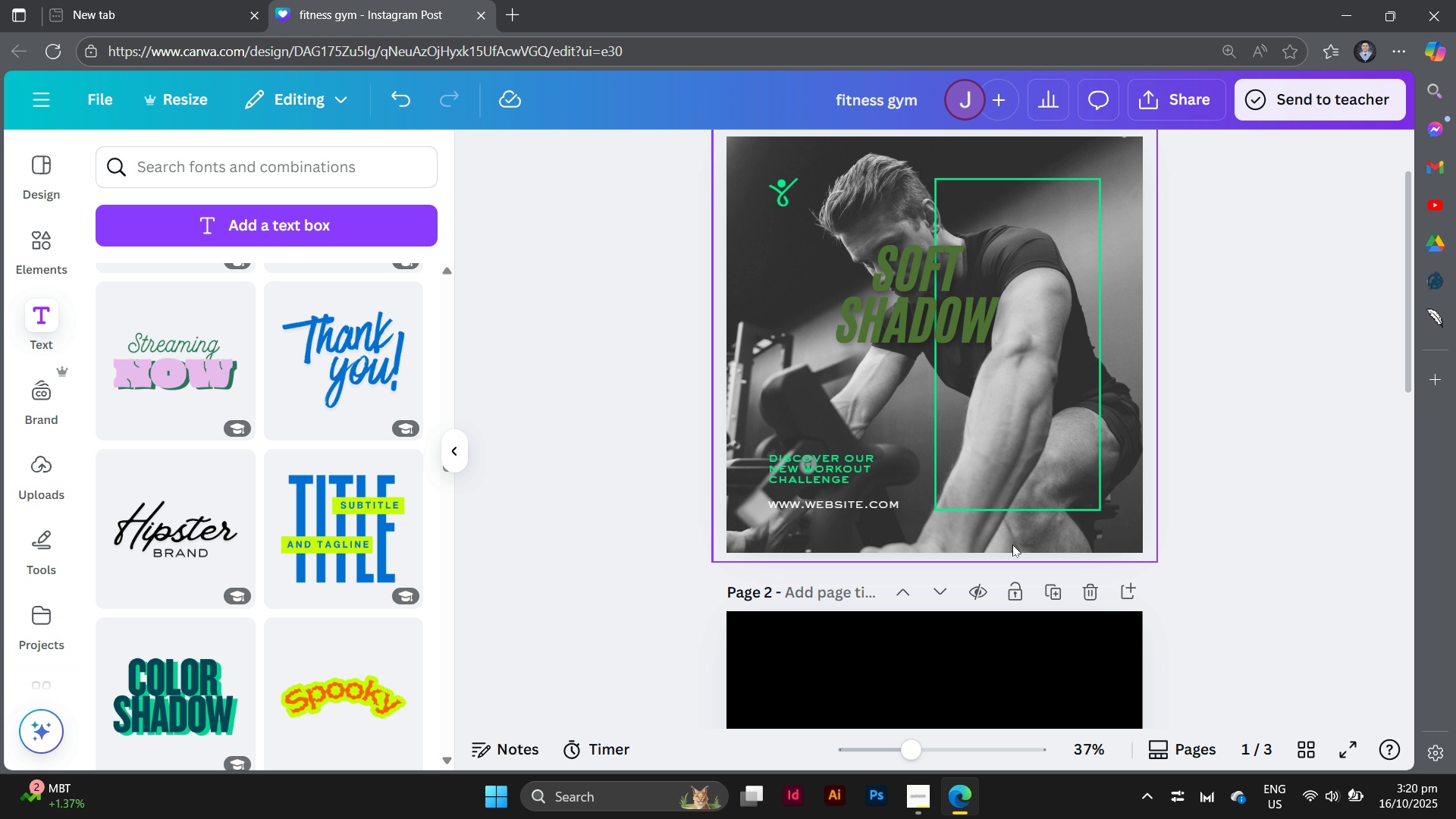 
scroll: coordinate [1012, 544], scroll_direction: up, amount: 1.0
 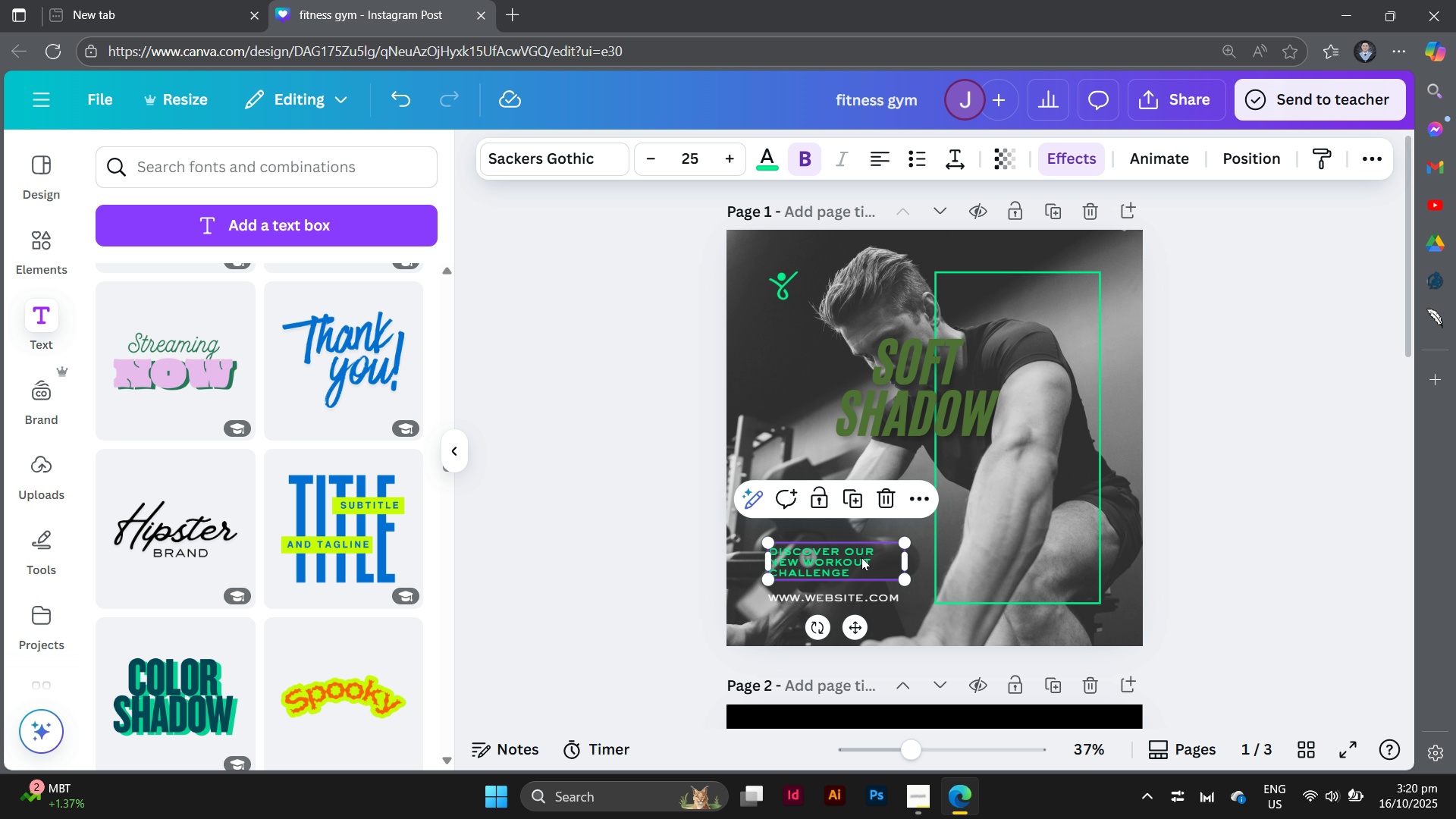 
left_click([861, 557])
 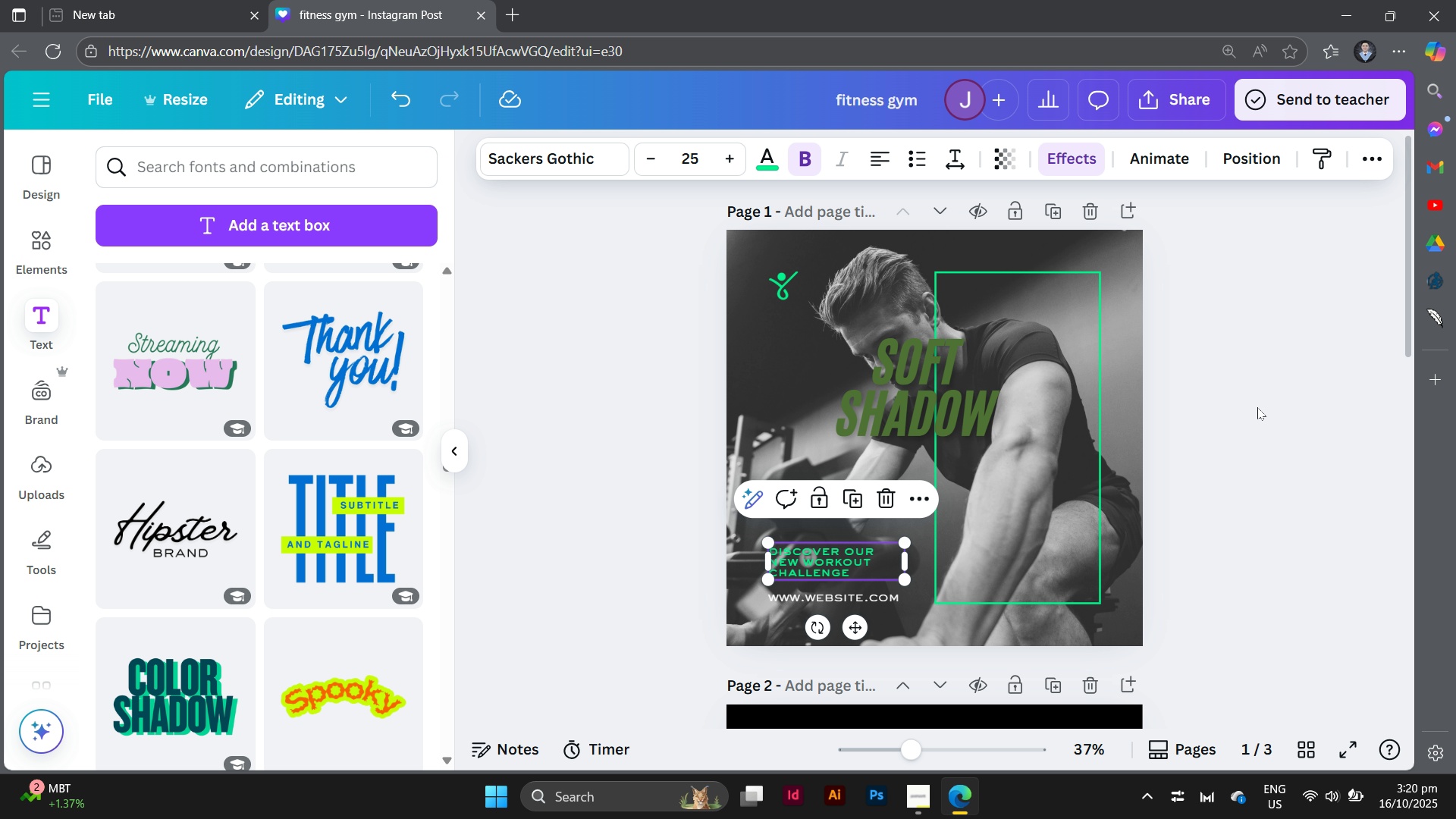 
left_click([1257, 407])
 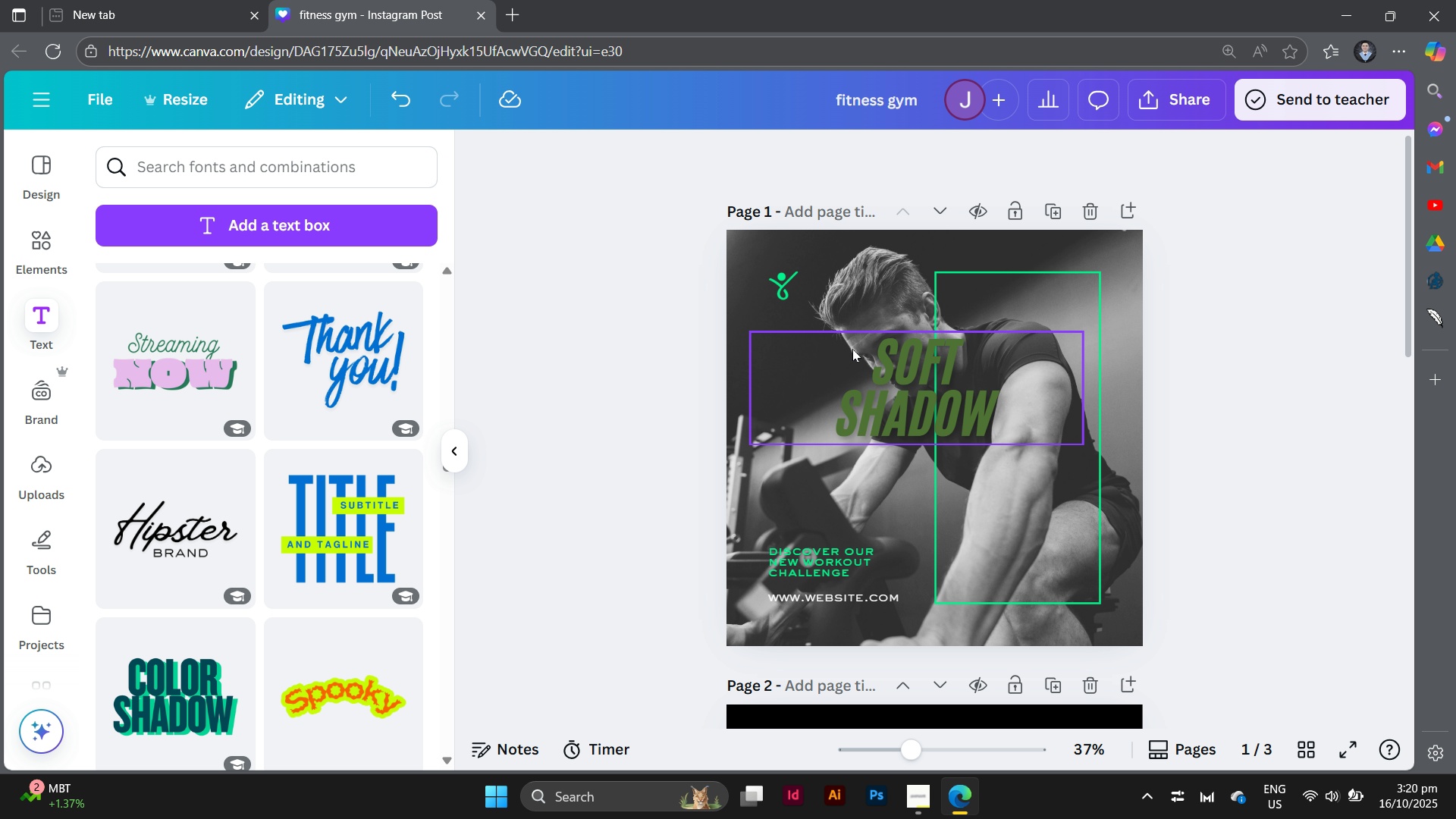 
left_click([1237, 458])
 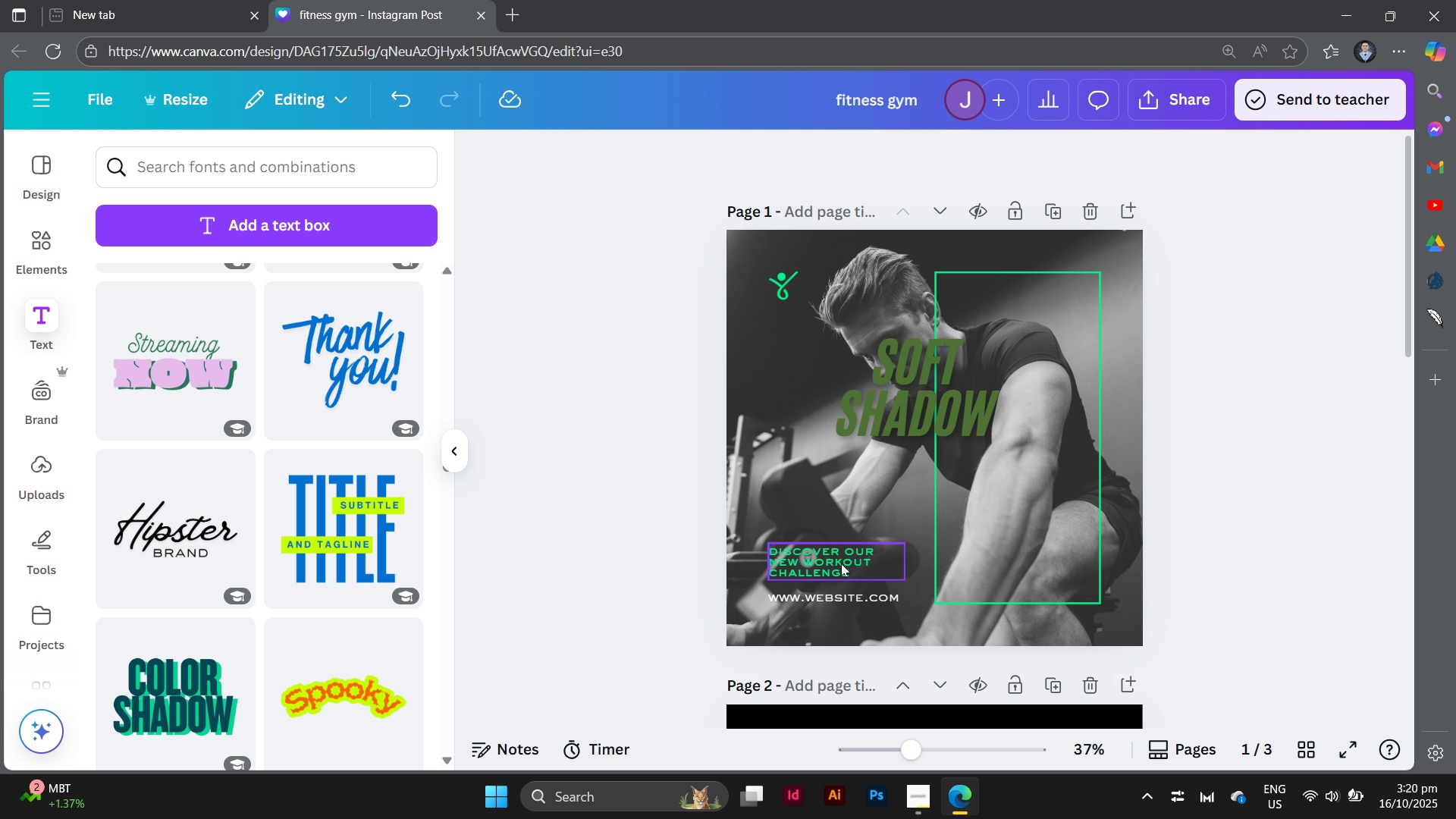 
left_click([831, 560])
 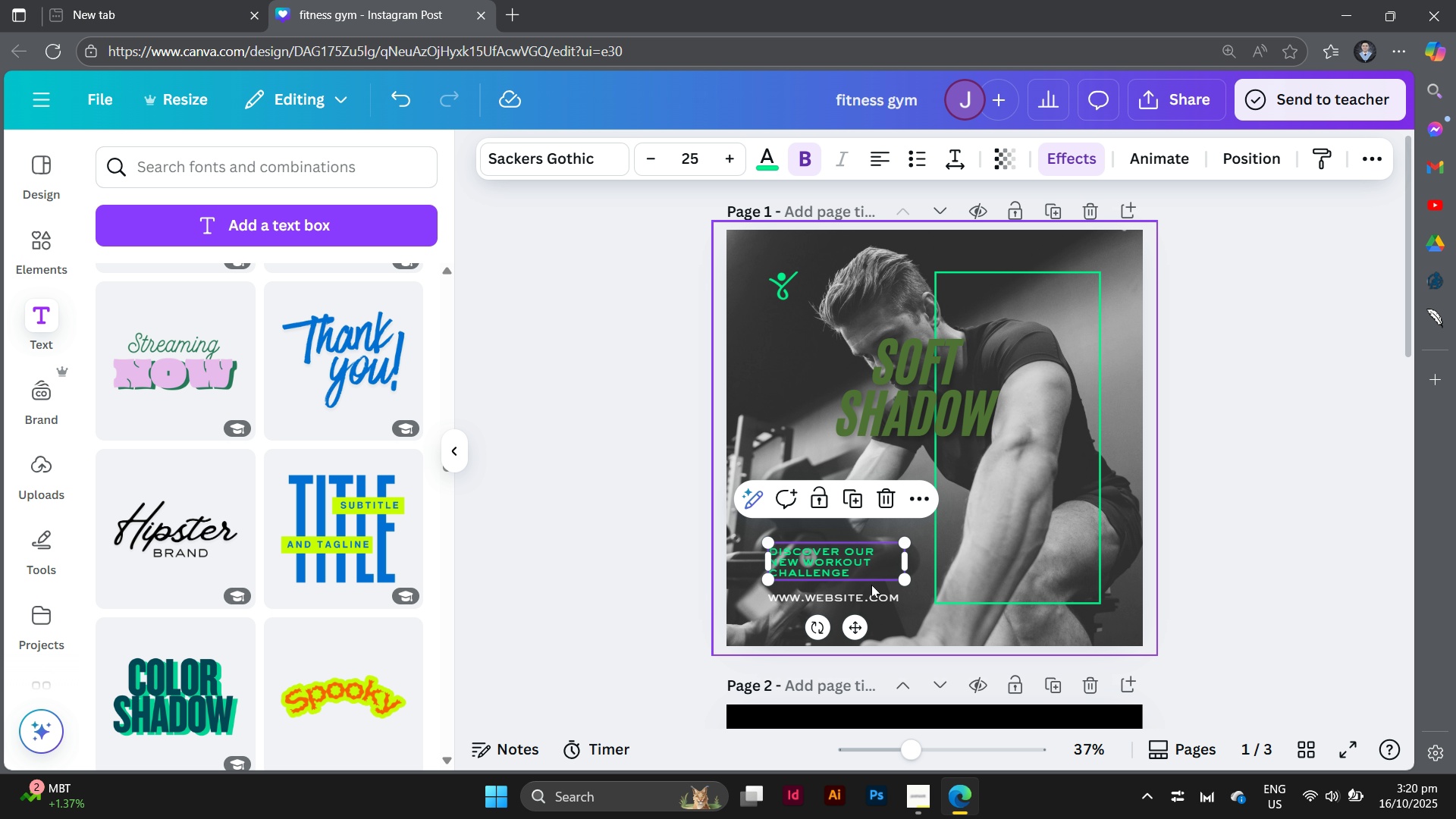 
left_click([874, 592])
 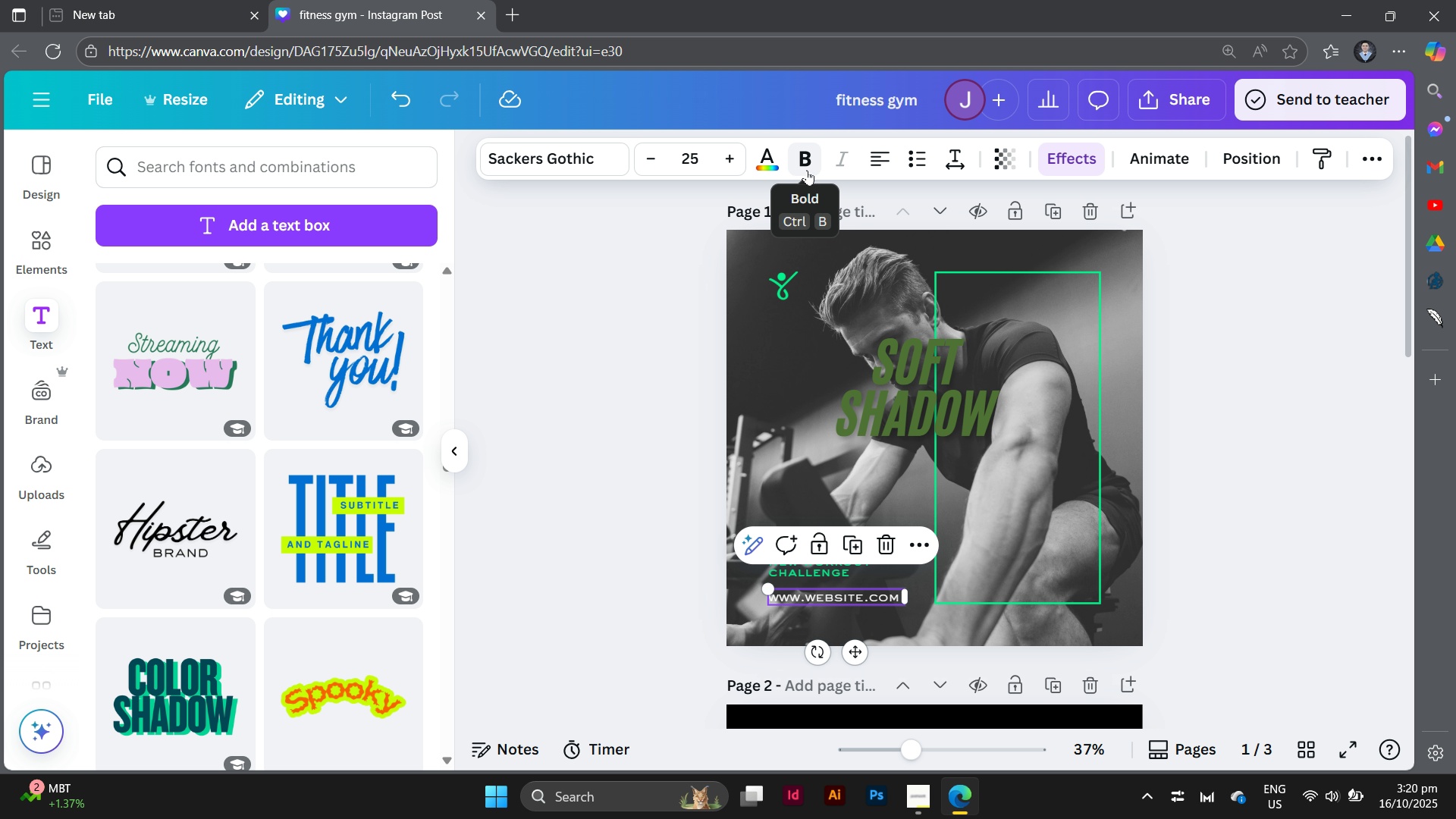 
left_click([807, 170])
 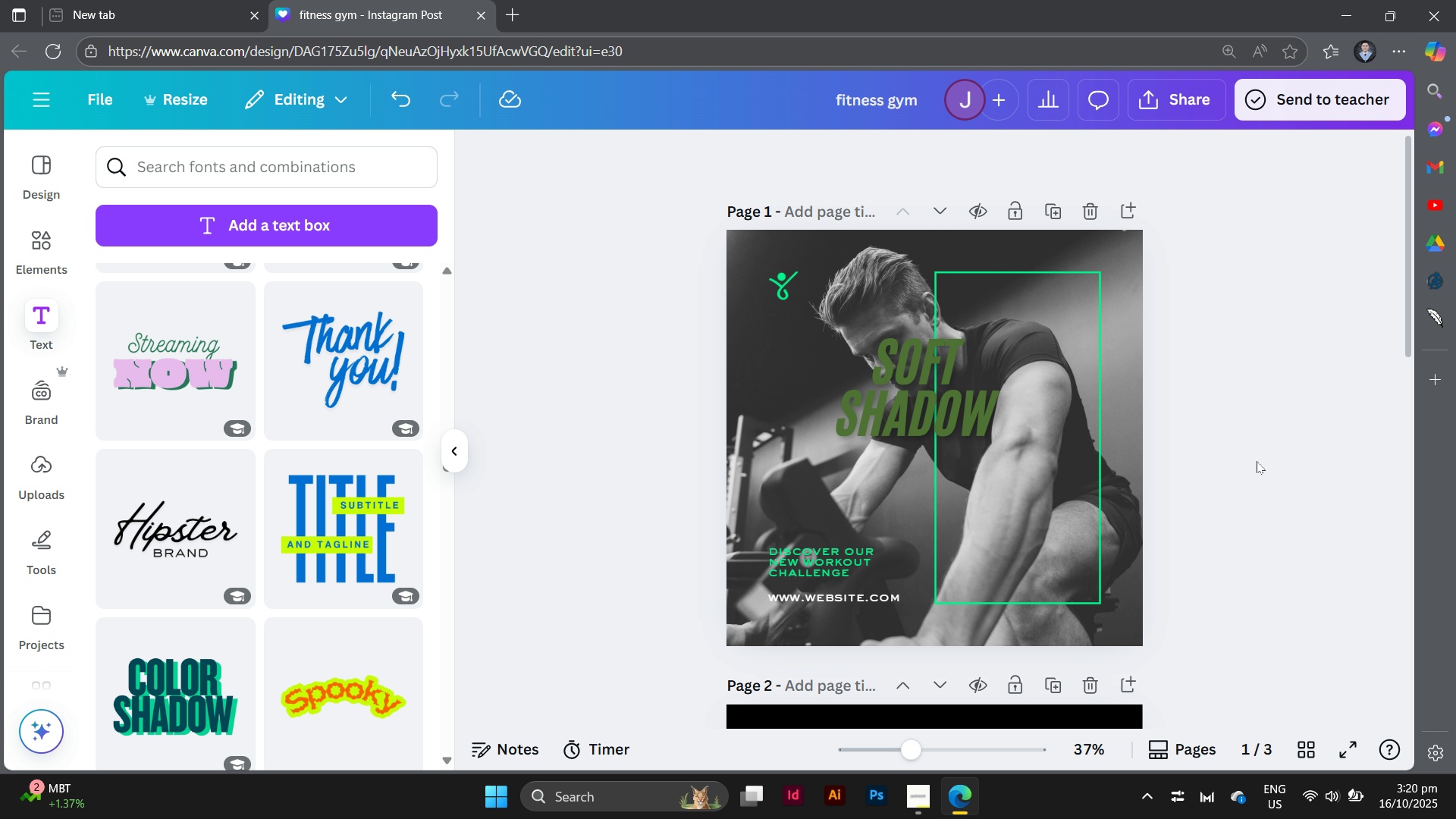 
double_click([1257, 461])
 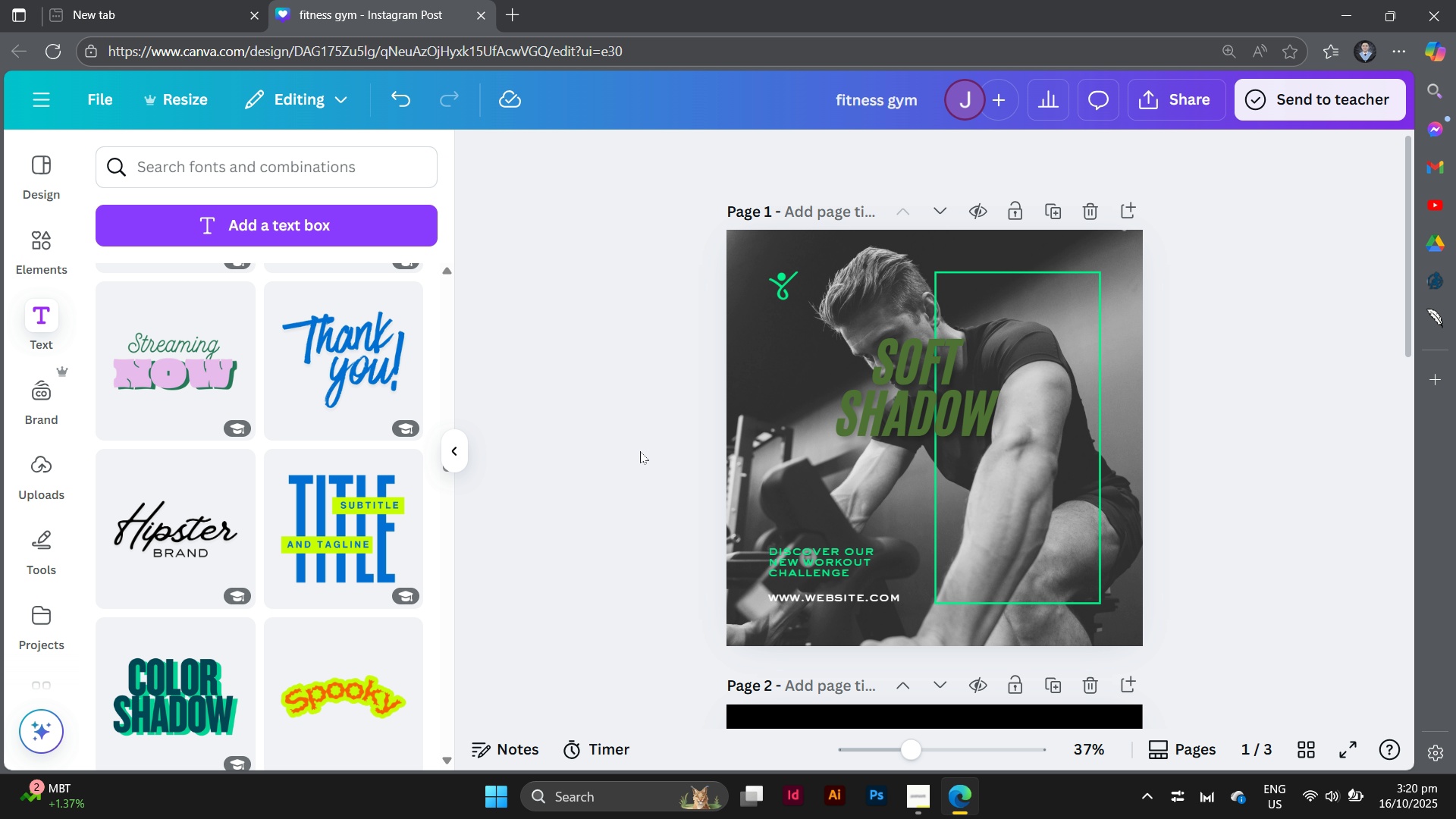 
wait(9.2)
 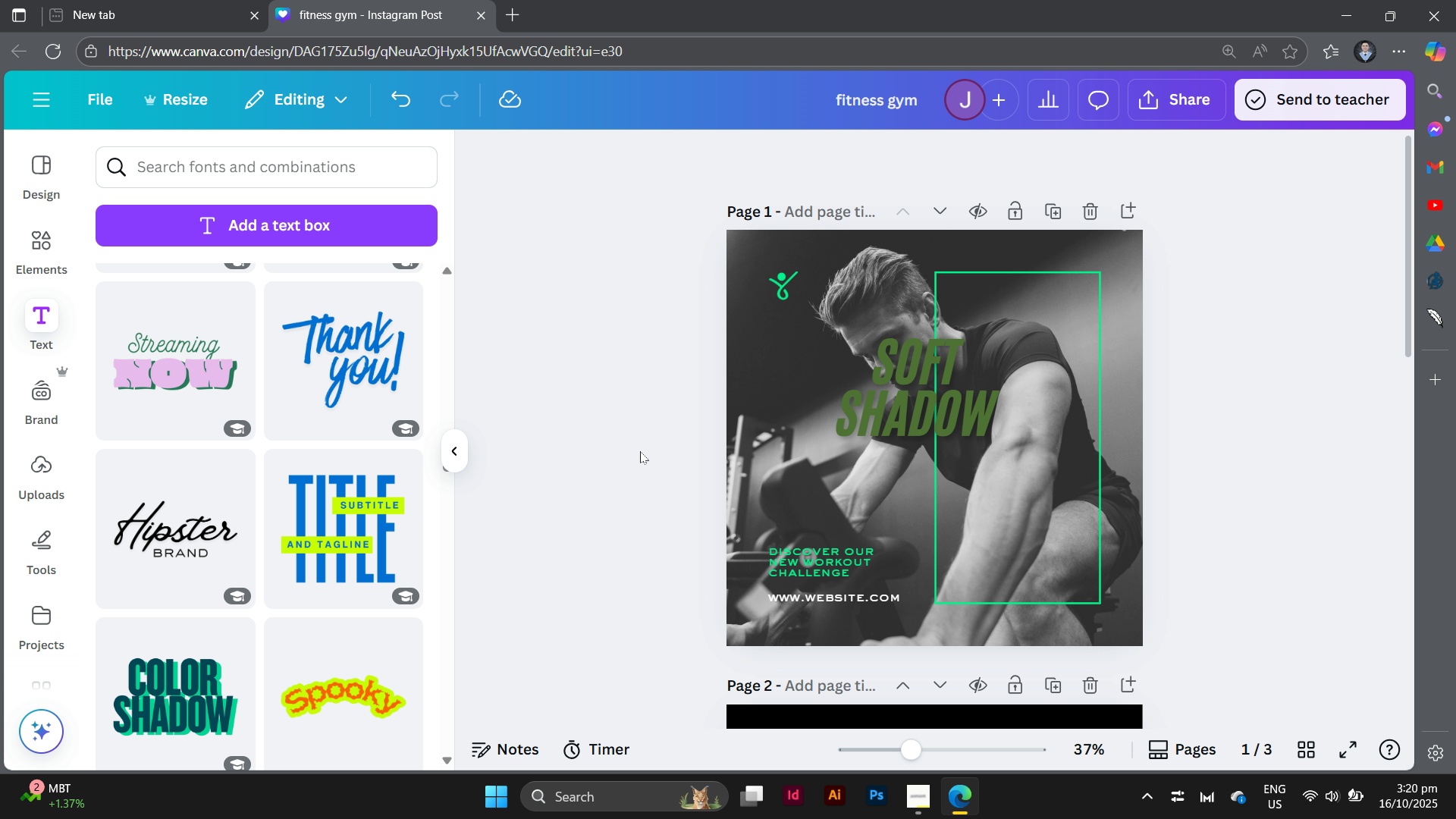 
left_click([35, 221])
 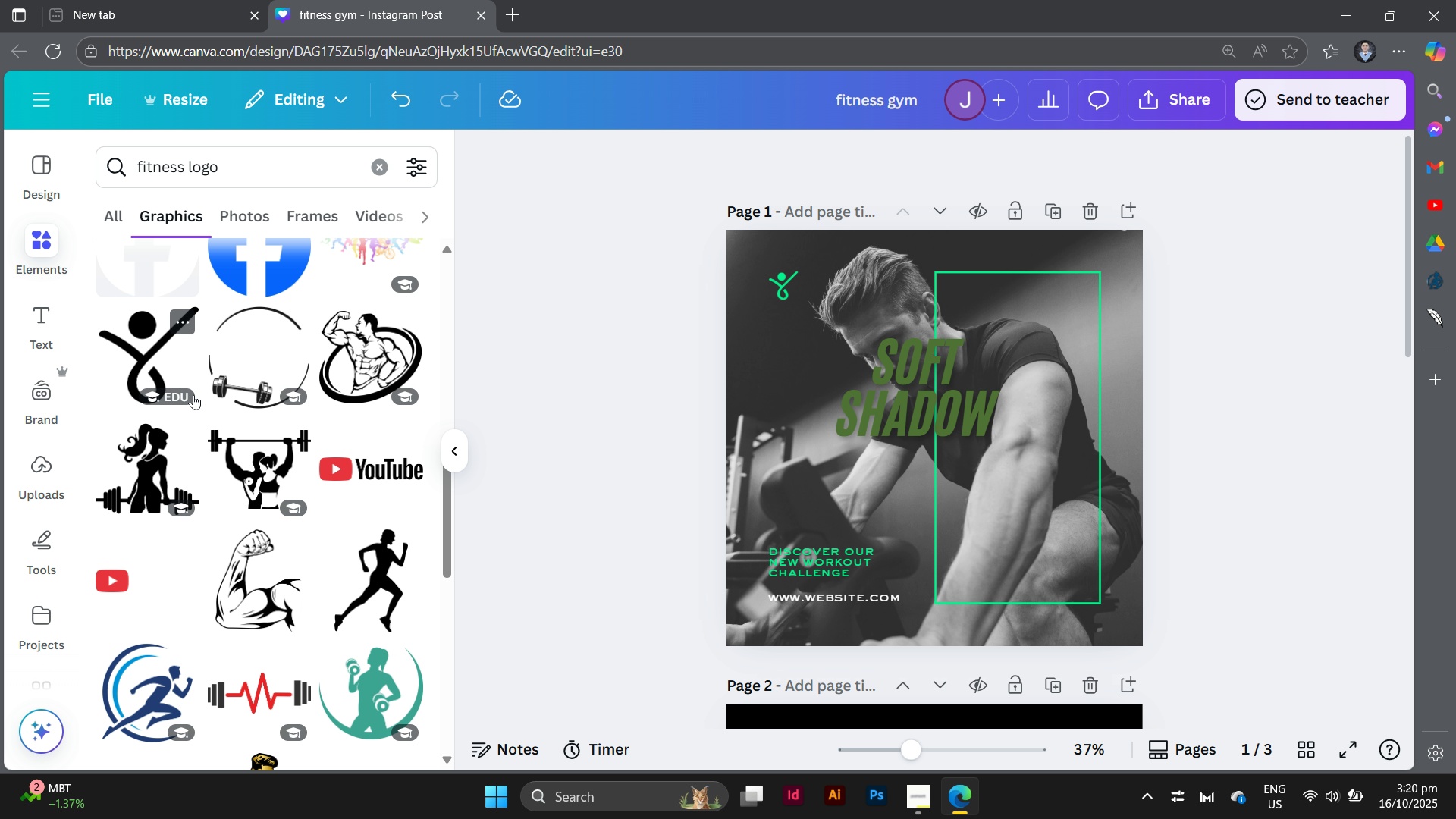 
scroll: coordinate [194, 419], scroll_direction: up, amount: 12.0
 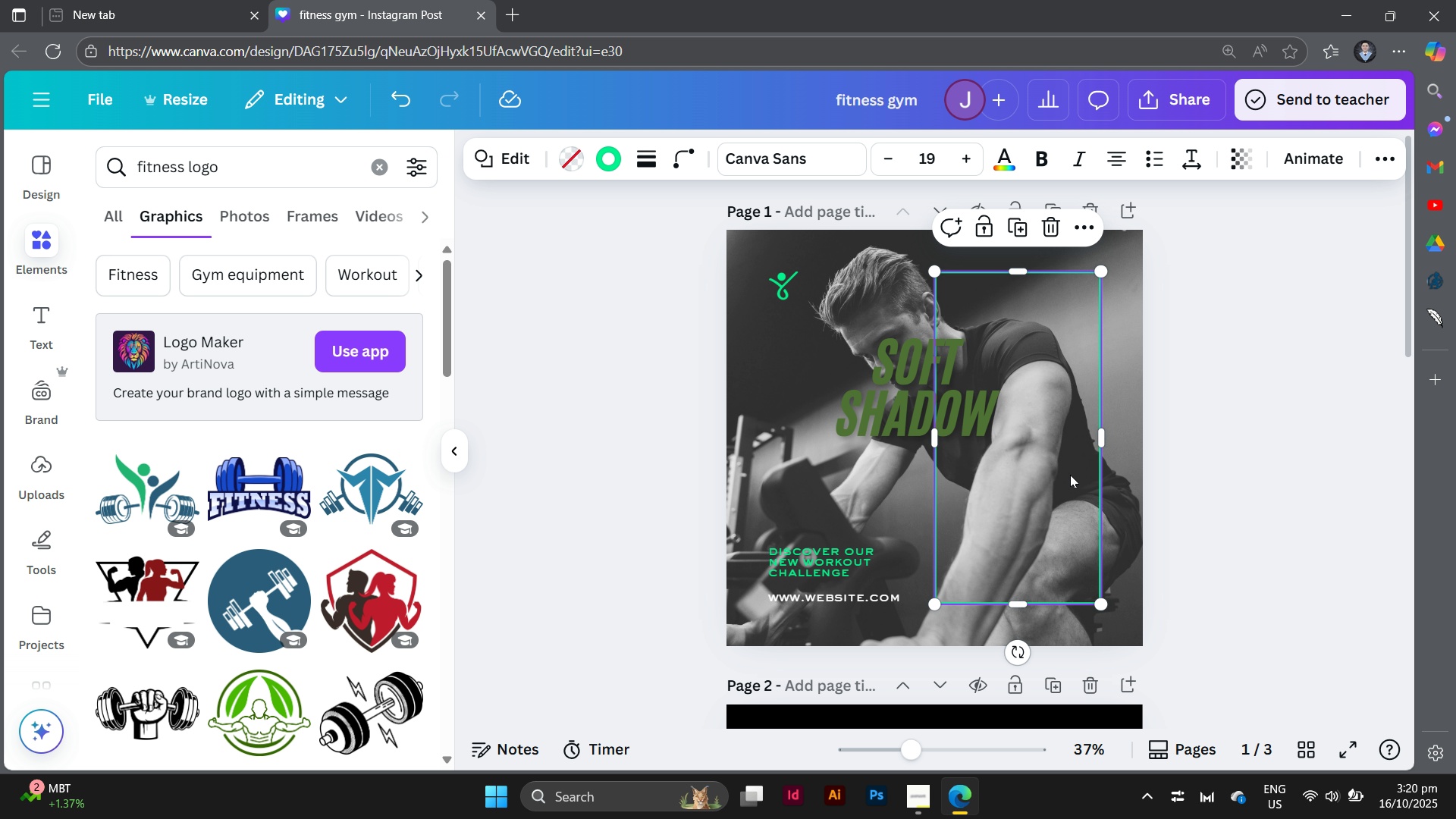 
left_click([1070, 475])
 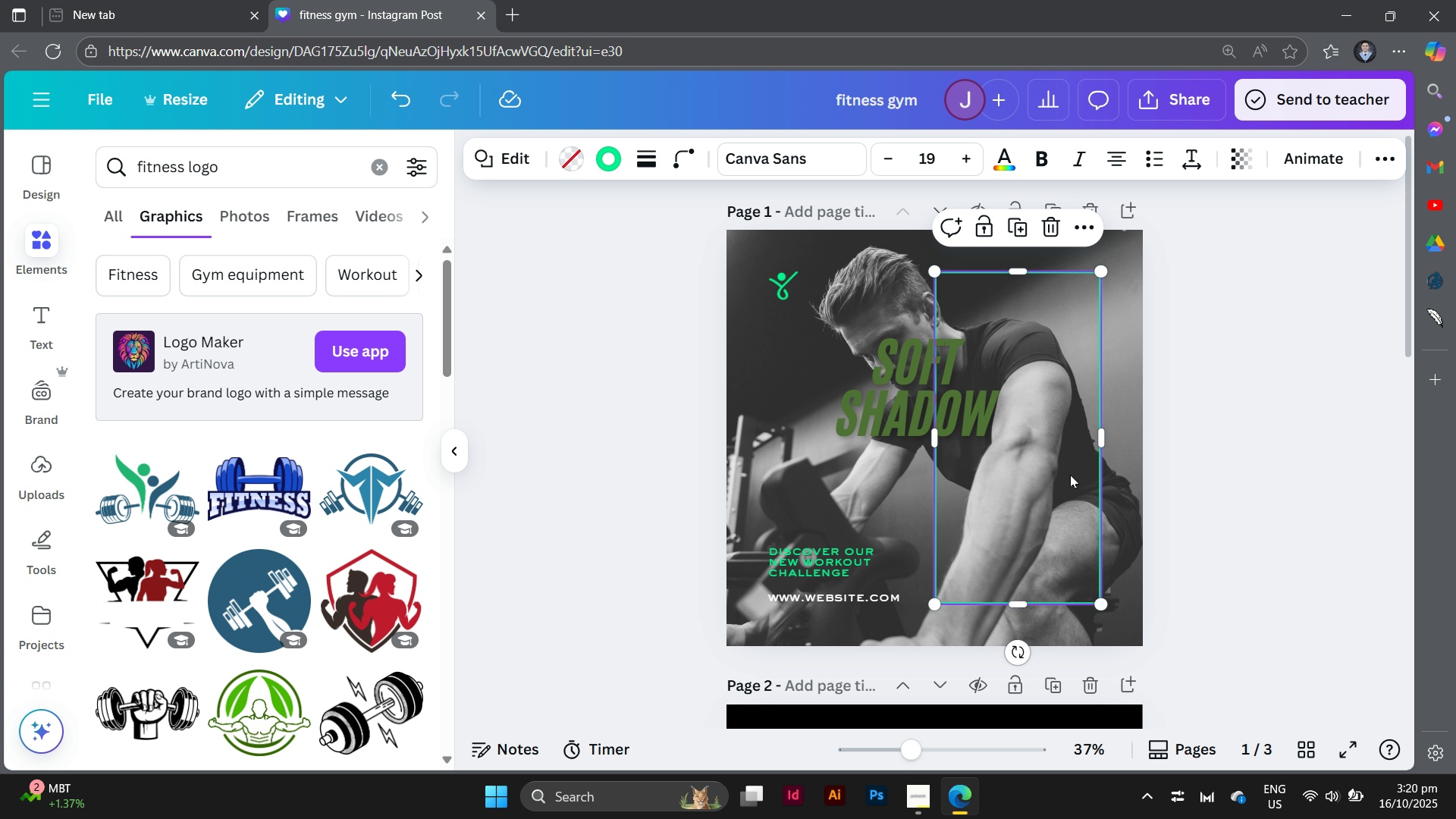 
hold_key(key=AltLeft, duration=4.03)
left_click_drag(start_coordinate=[1070, 475], to_coordinate=[900, 473])
 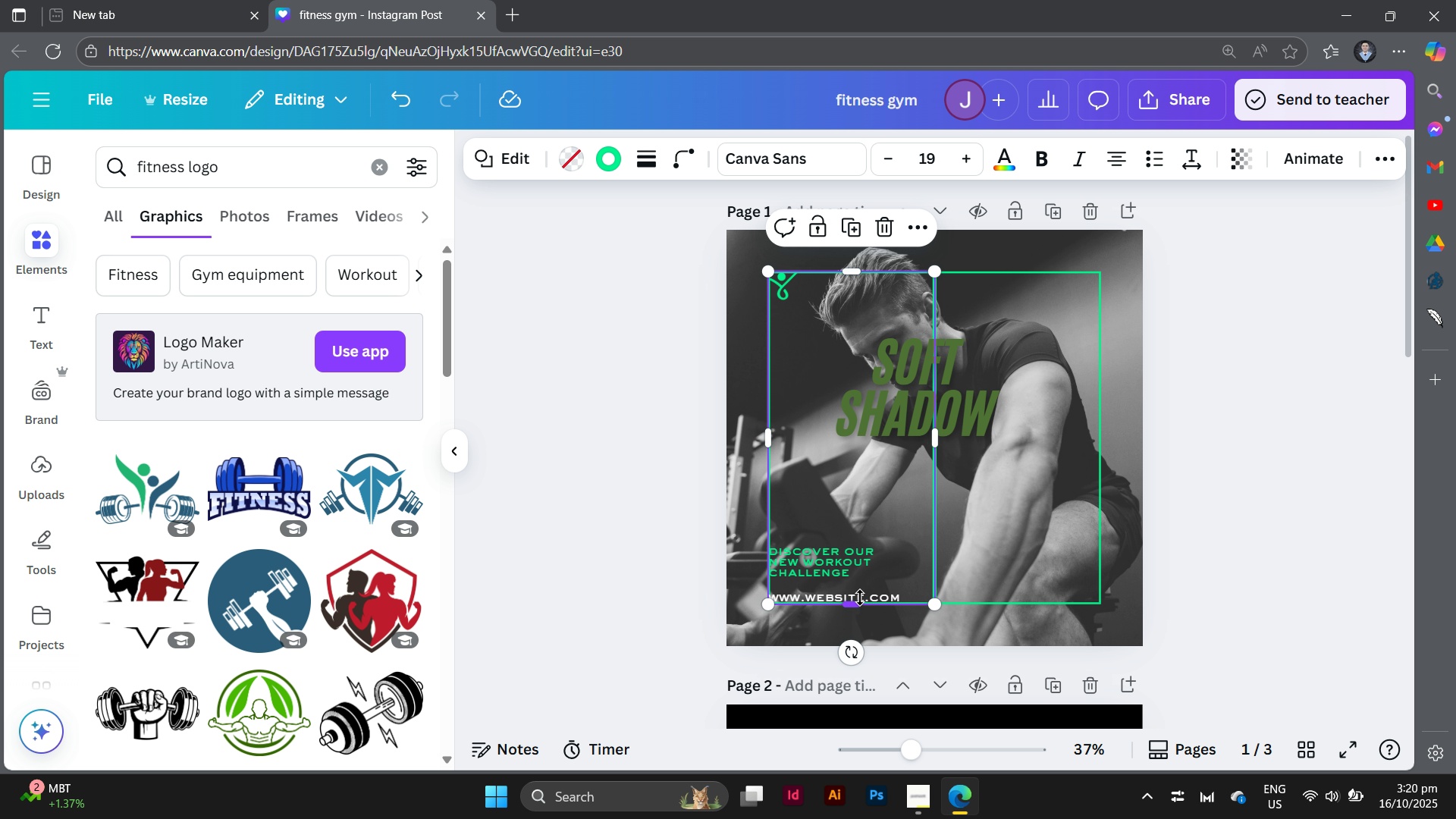 
left_click_drag(start_coordinate=[854, 603], to_coordinate=[867, 312])
 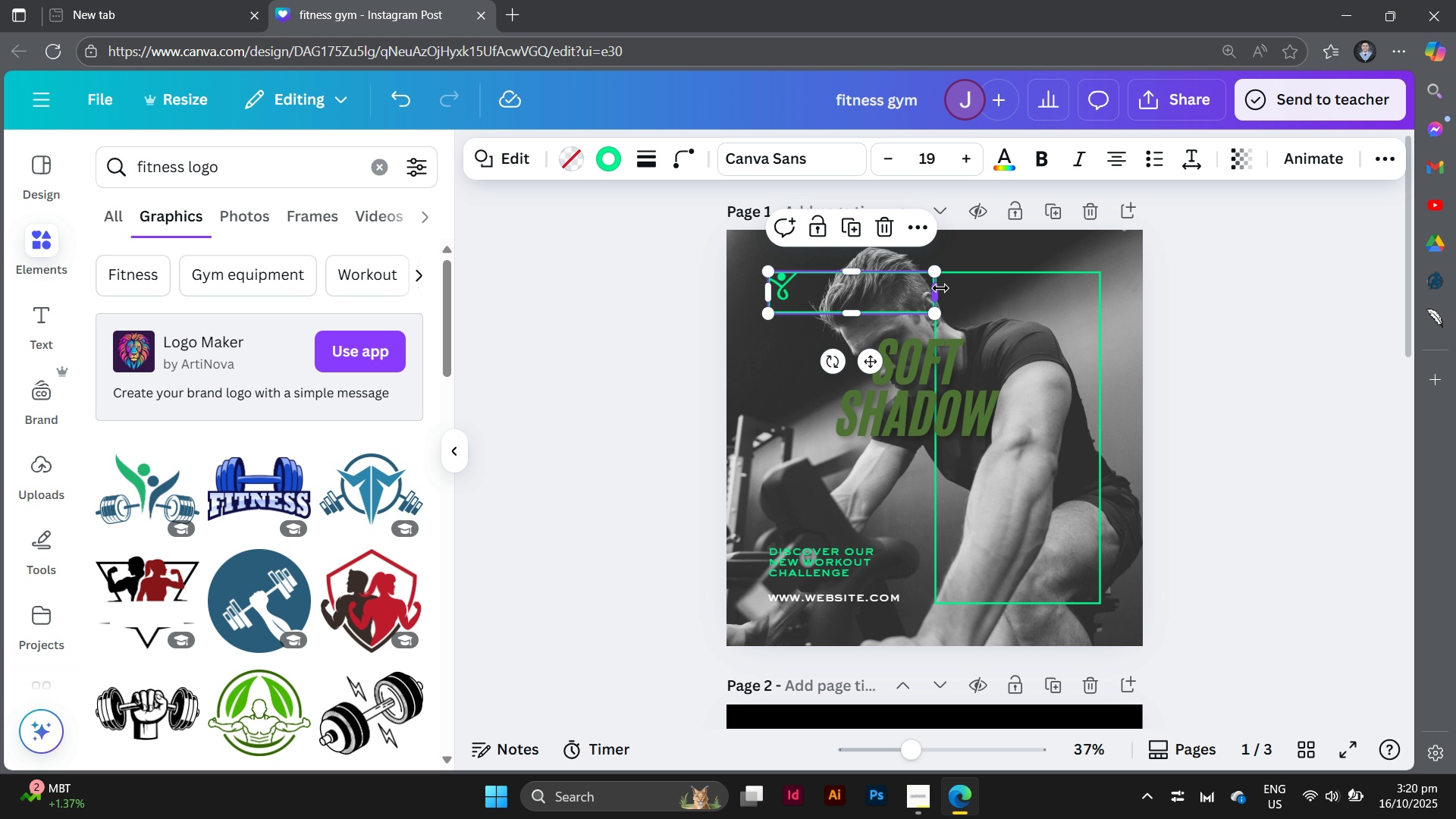 
left_click_drag(start_coordinate=[940, 288], to_coordinate=[818, 297])
 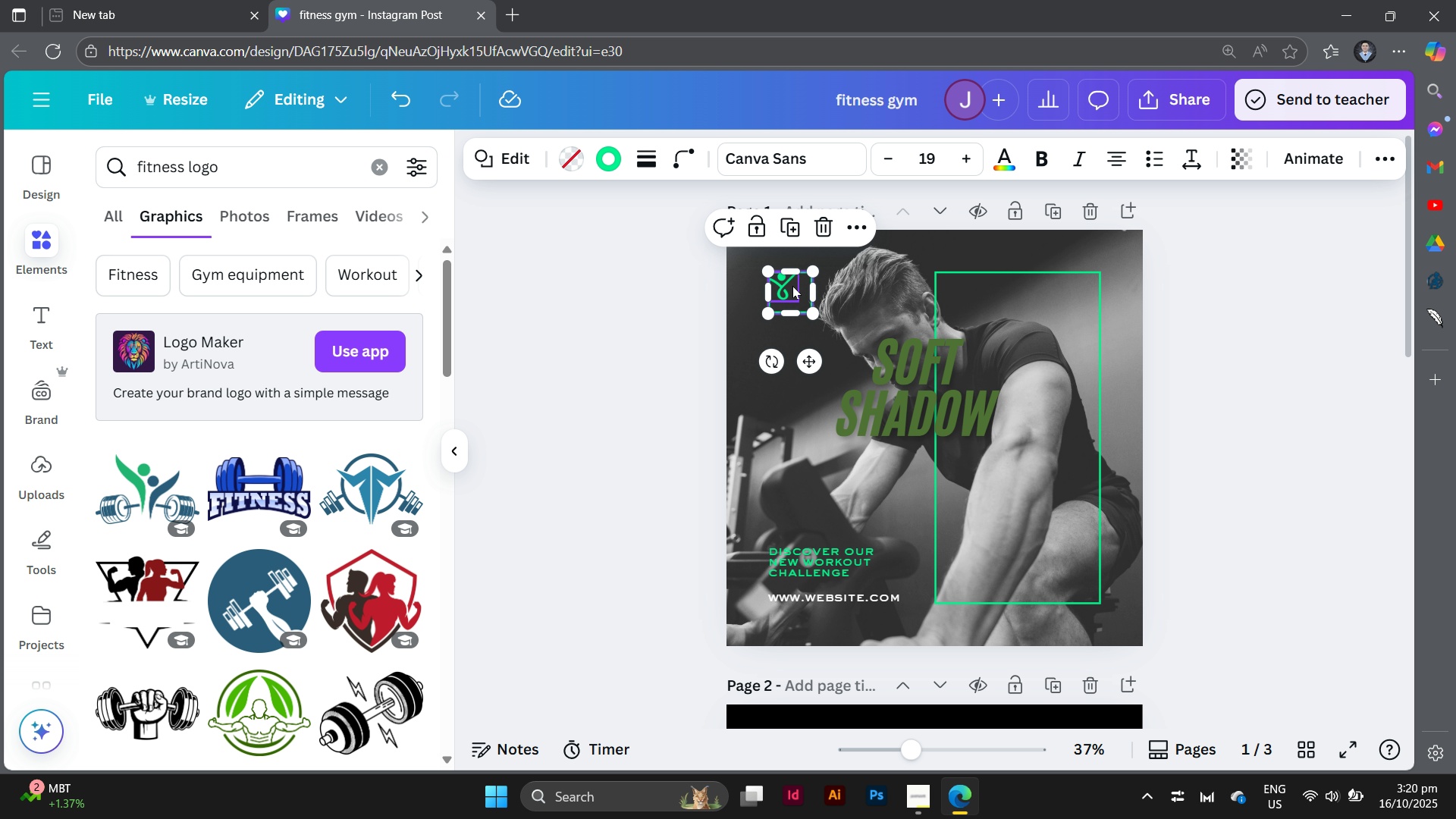 
left_click_drag(start_coordinate=[792, 286], to_coordinate=[800, 293])
 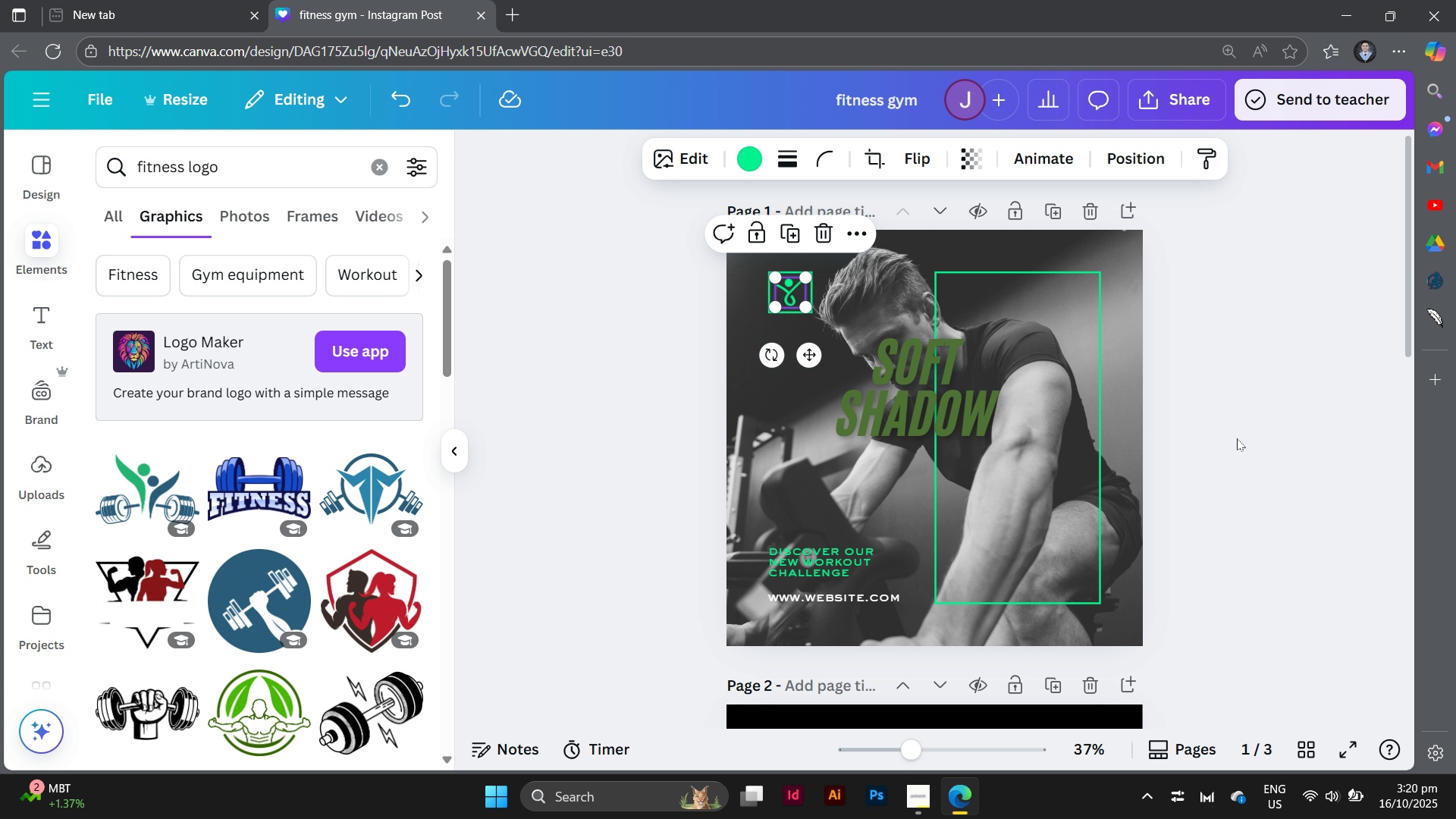 
left_click([1237, 438])
 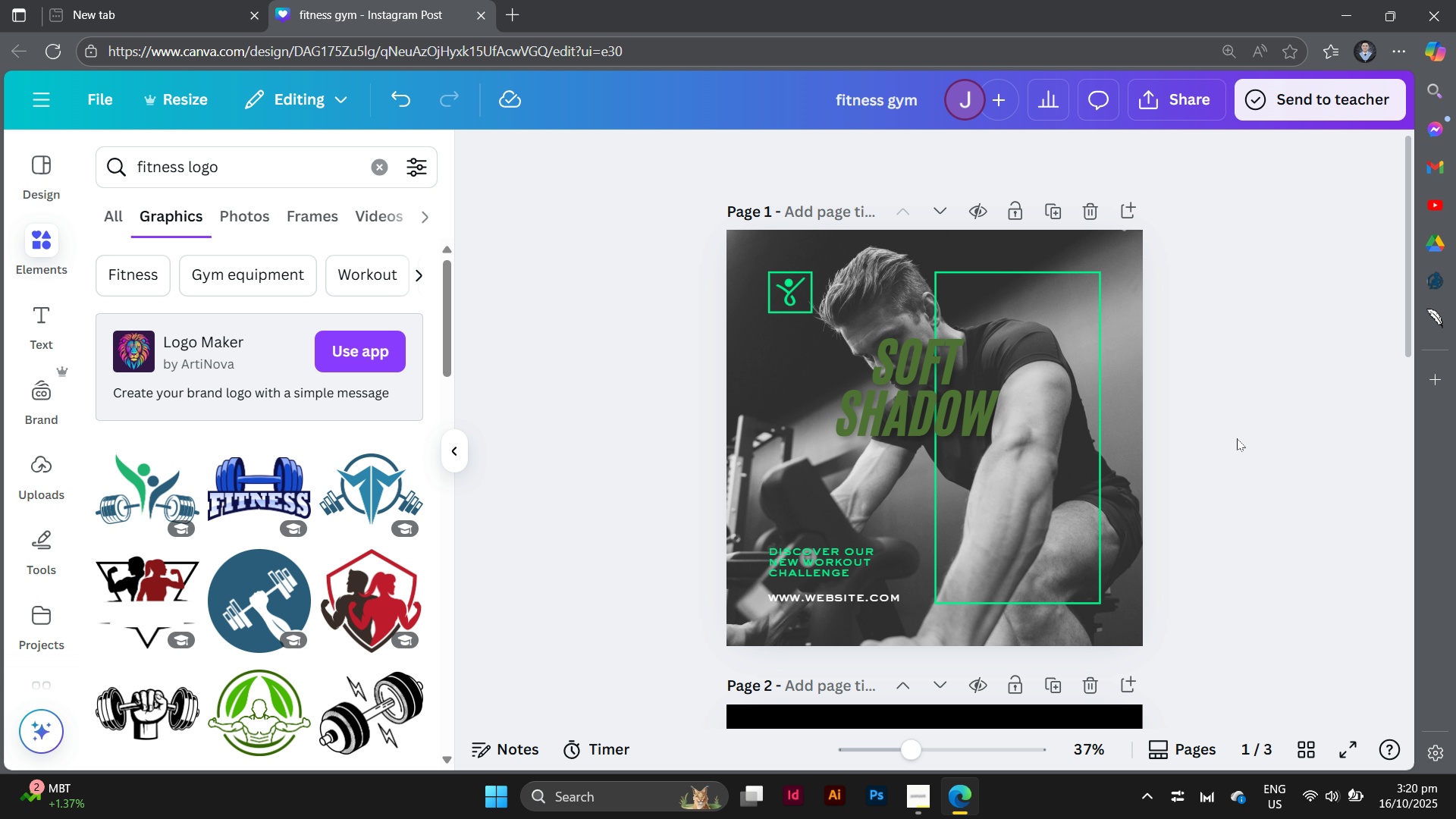 
left_click([1237, 438])
 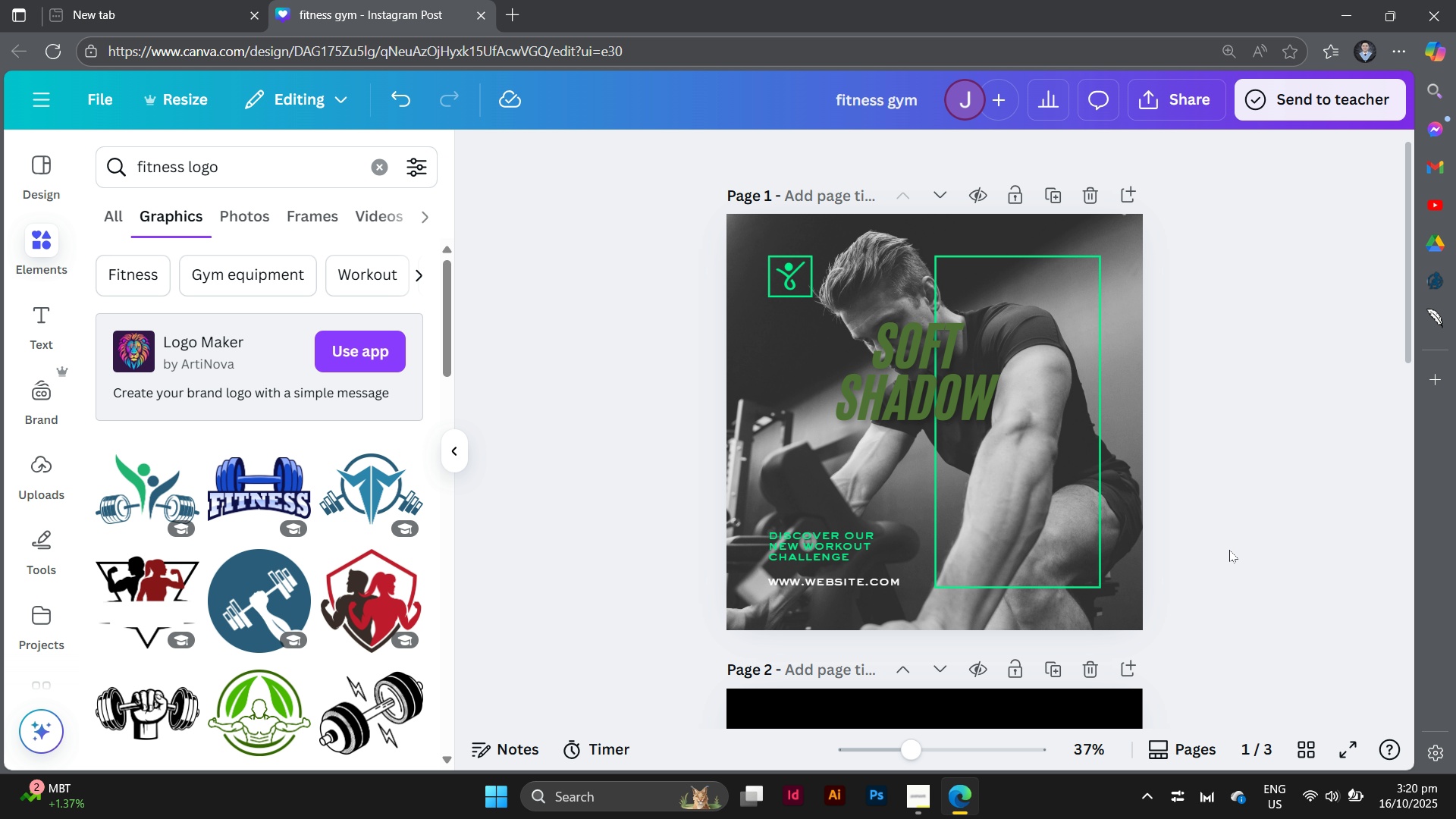 
scroll: coordinate [1229, 550], scroll_direction: up, amount: 1.0
 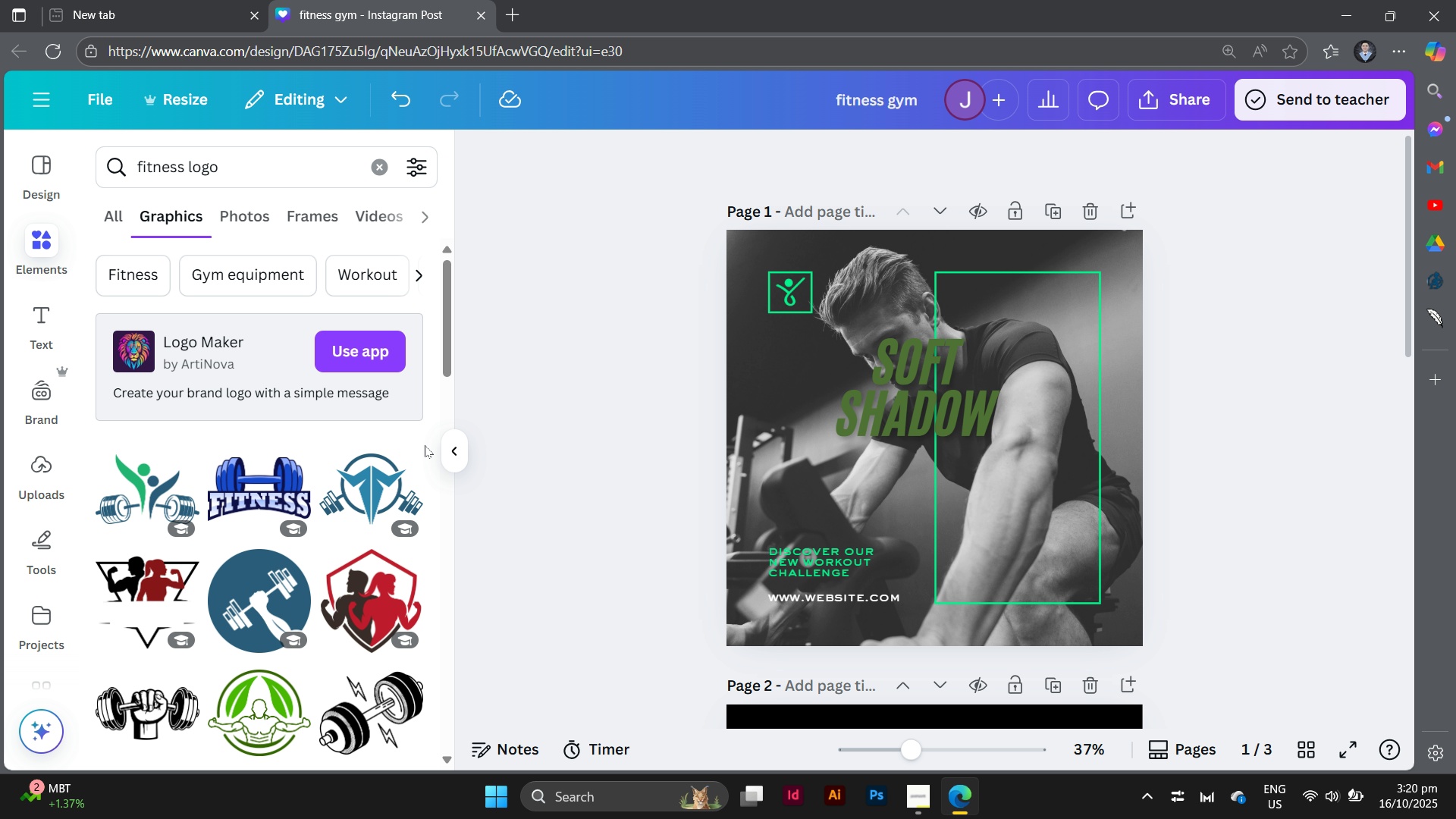 
wait(10.44)
 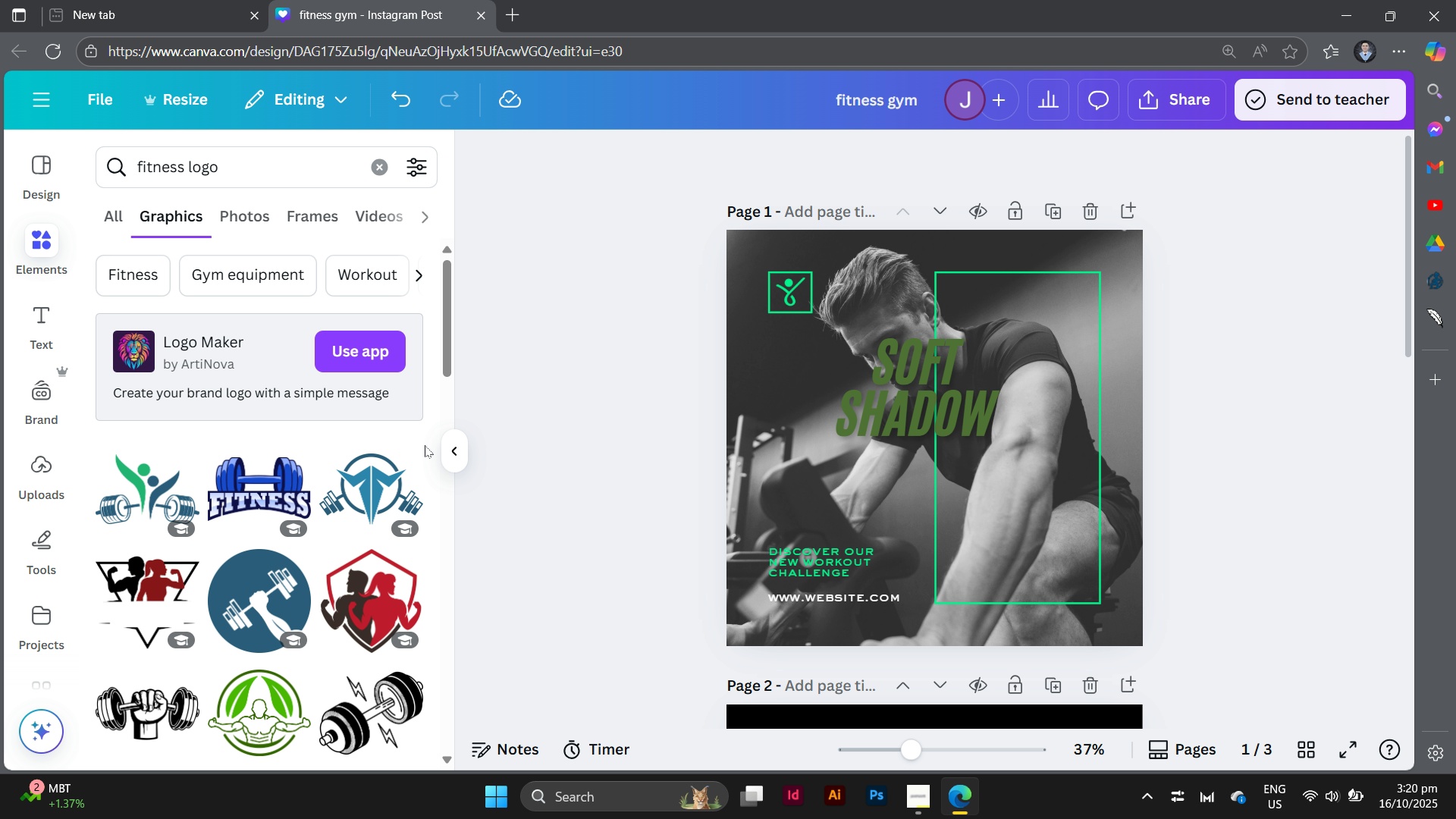 
left_click([926, 799])